 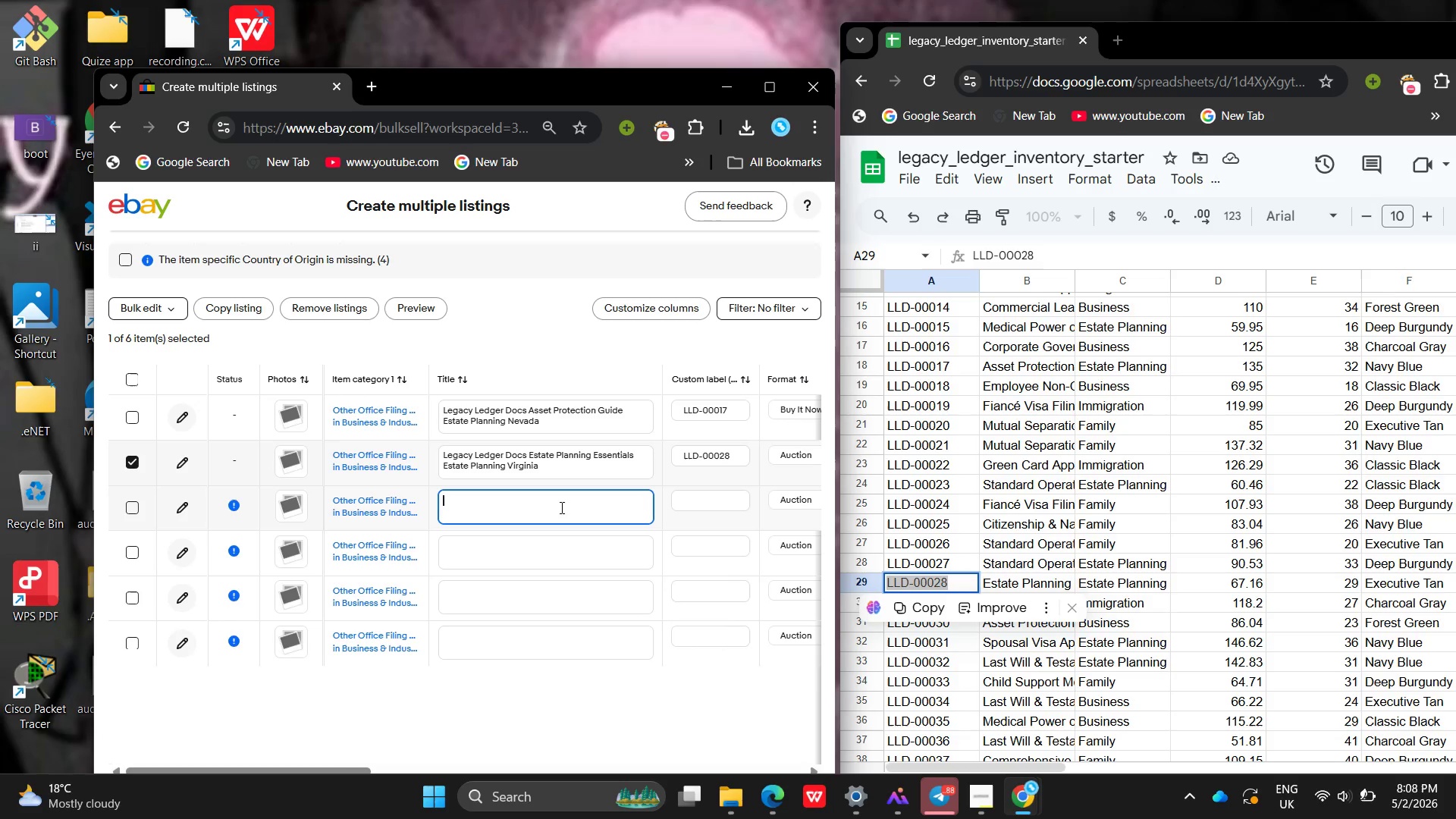 
mouse_move([1021, 551])
 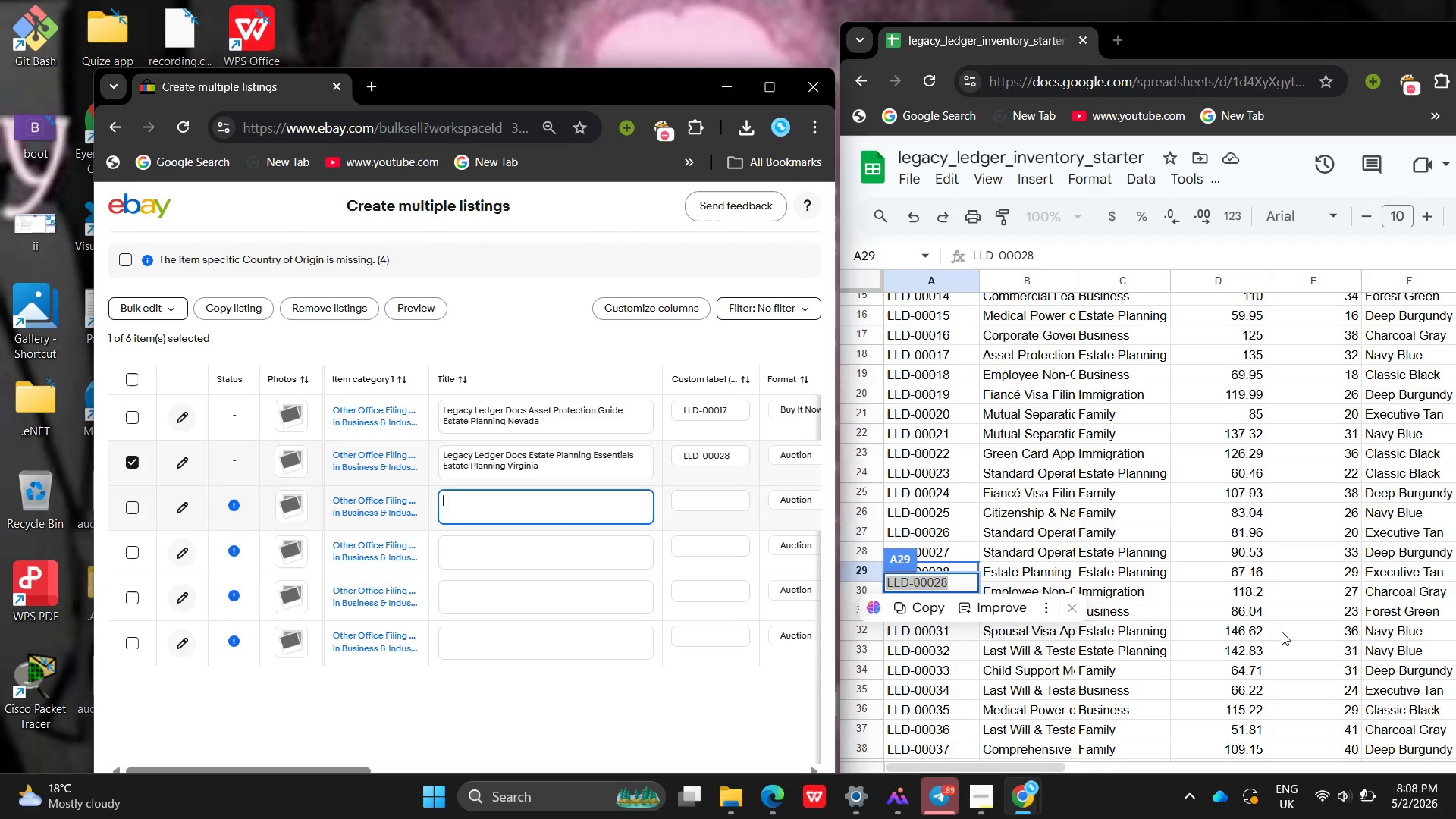 
left_click([1282, 632])
 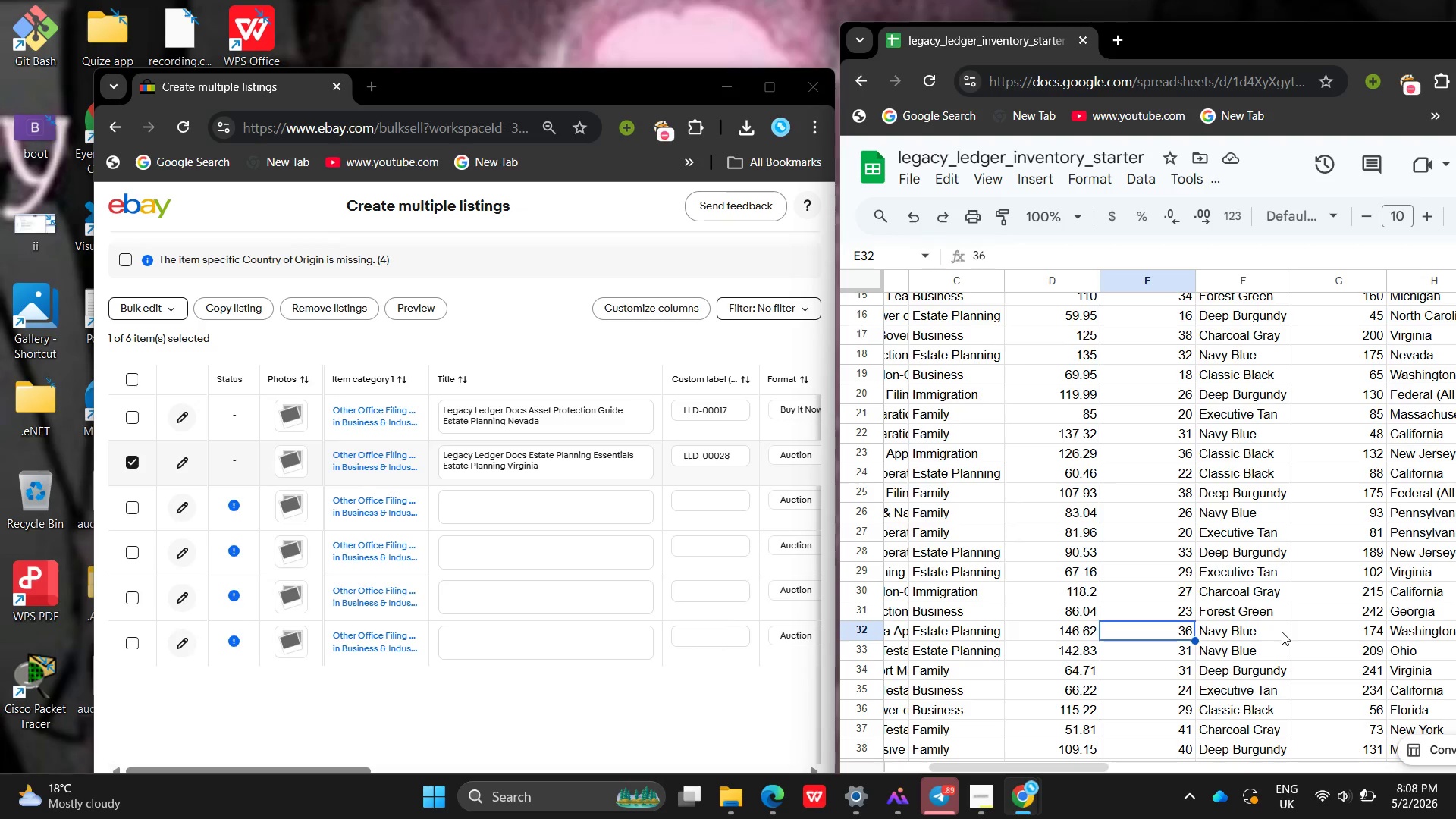 
left_click([1303, 610])
 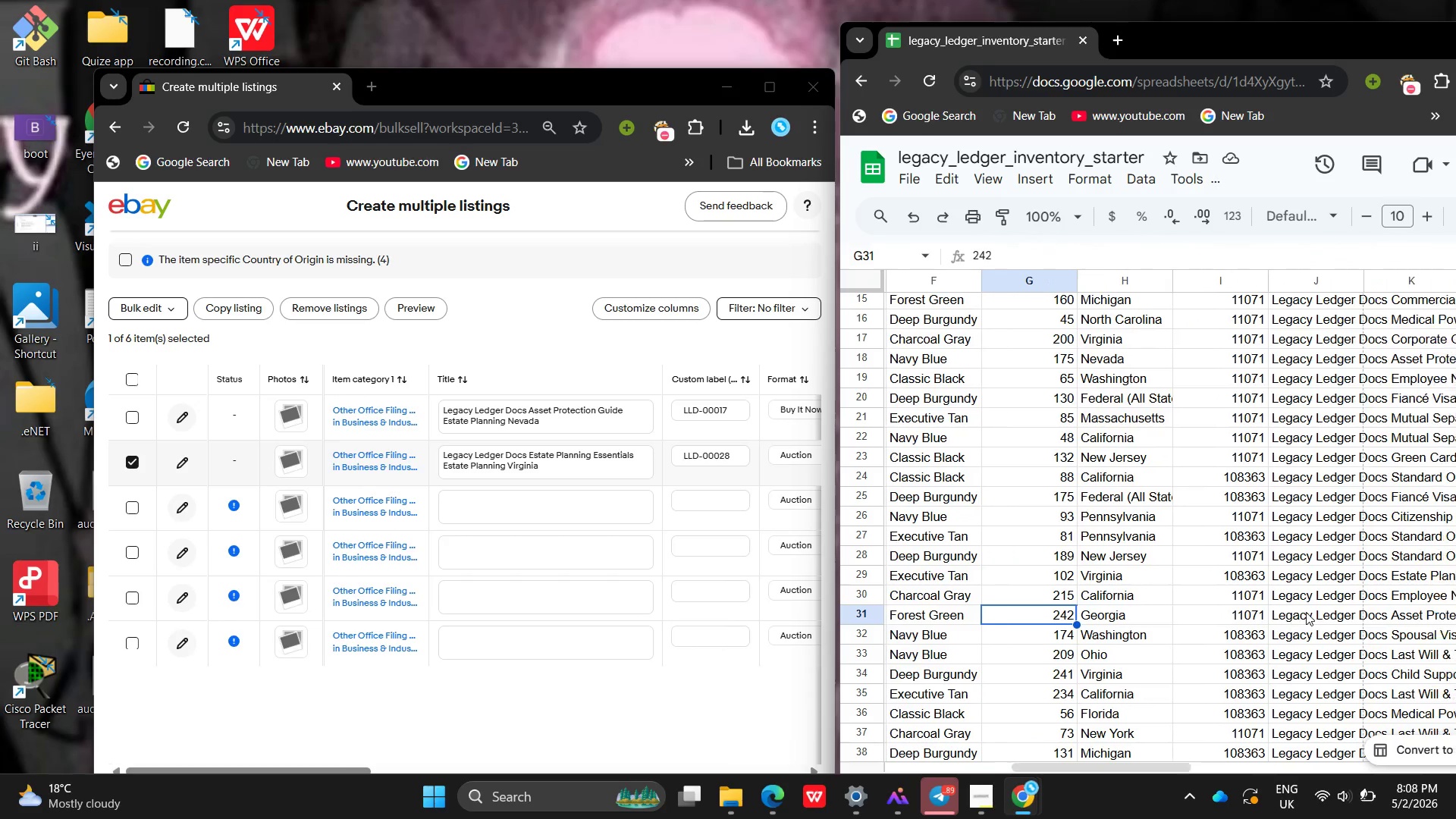 
wait(5.3)
 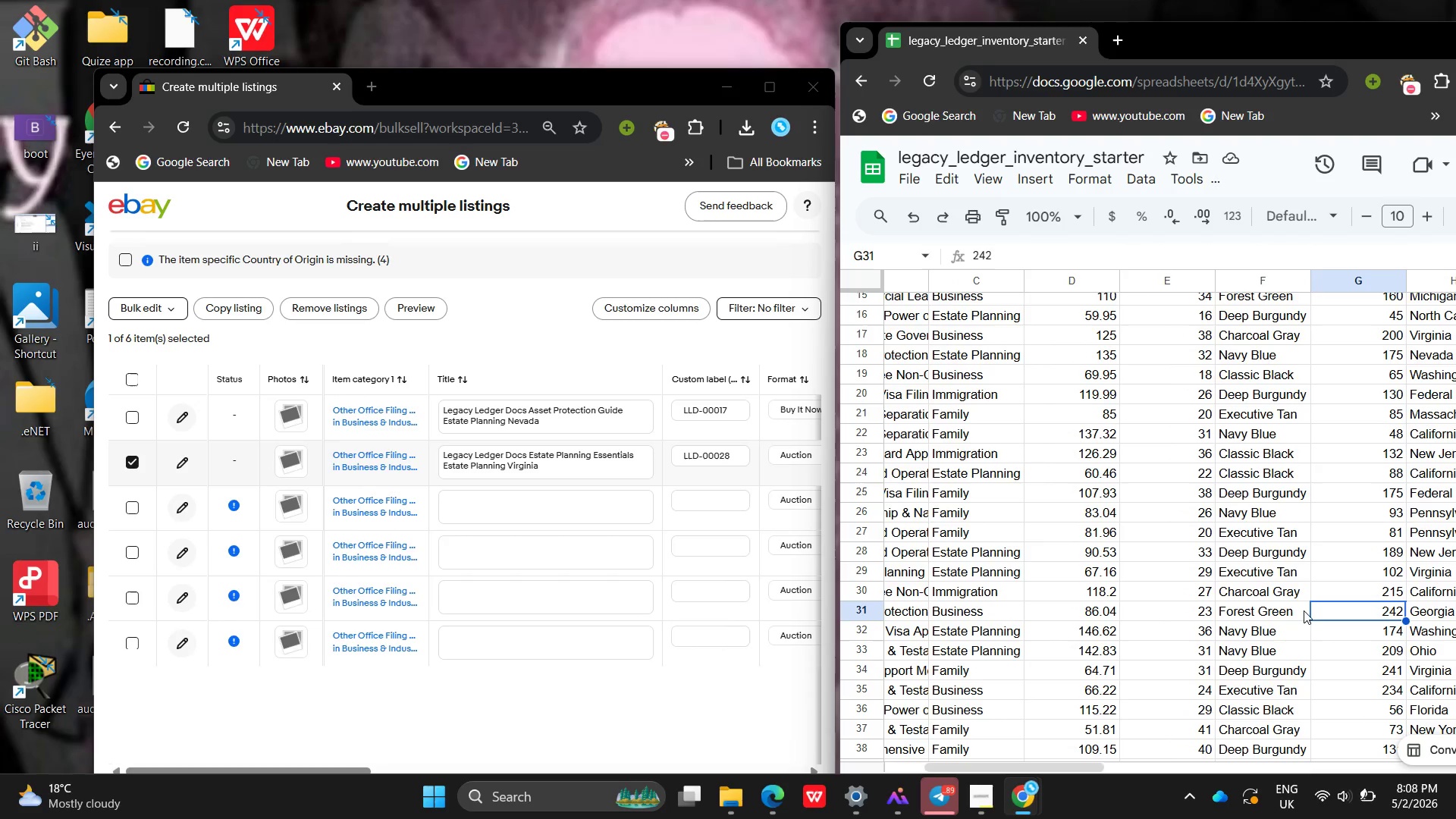 
double_click([1271, 617])
 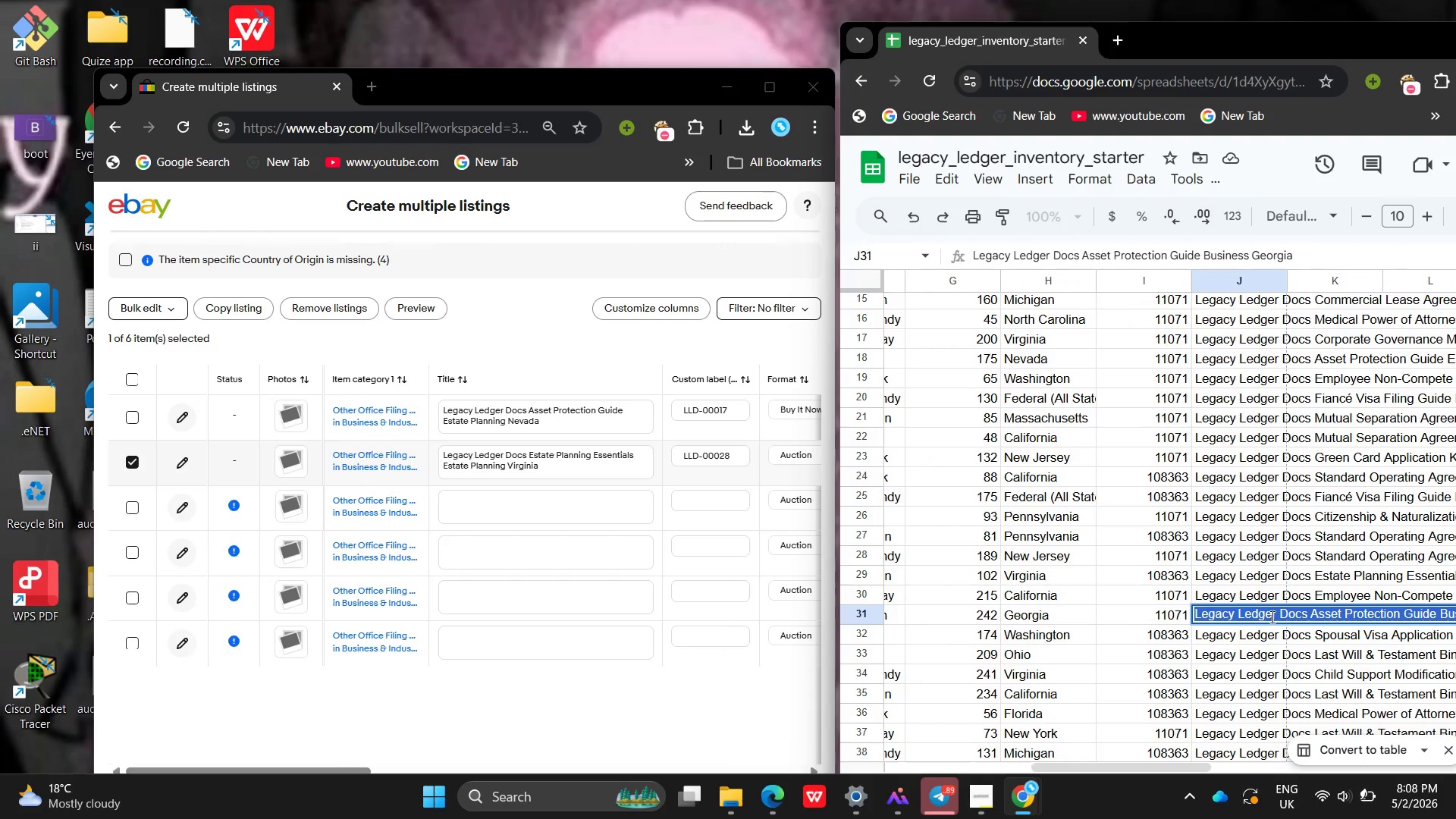 
triple_click([1271, 617])
 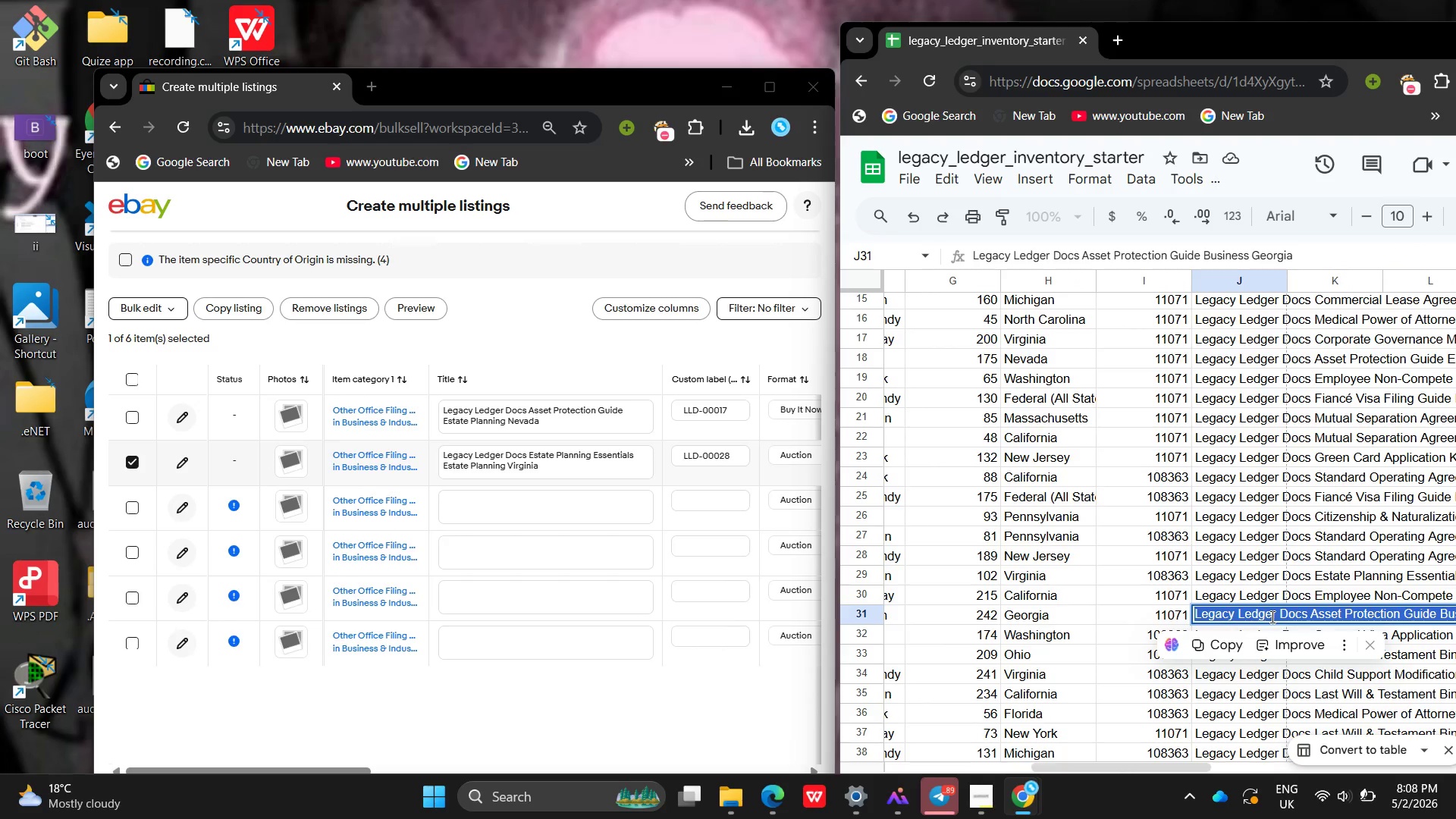 
key(Control+C)
 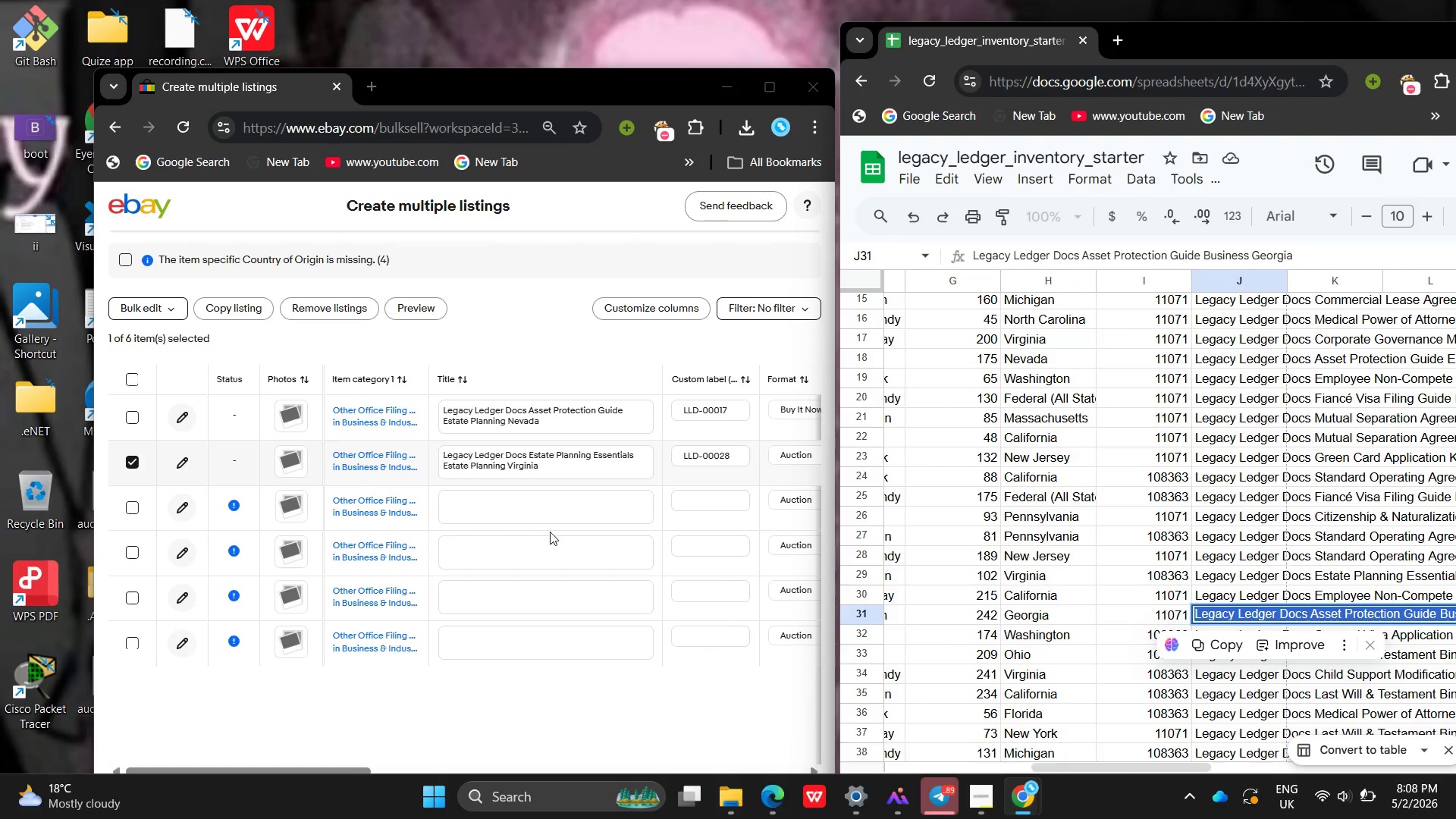 
left_click([560, 523])
 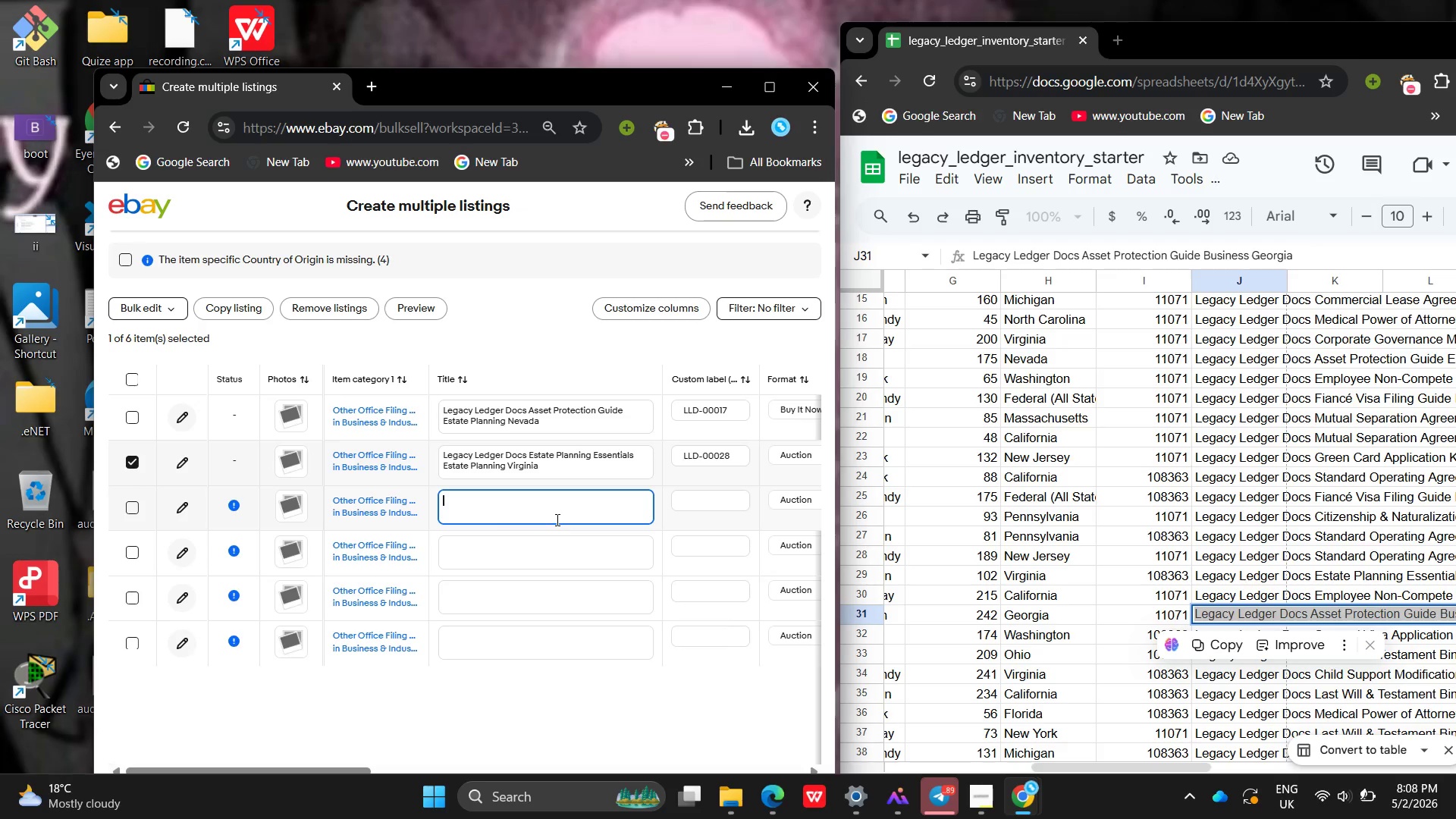 
key(Control+V)
 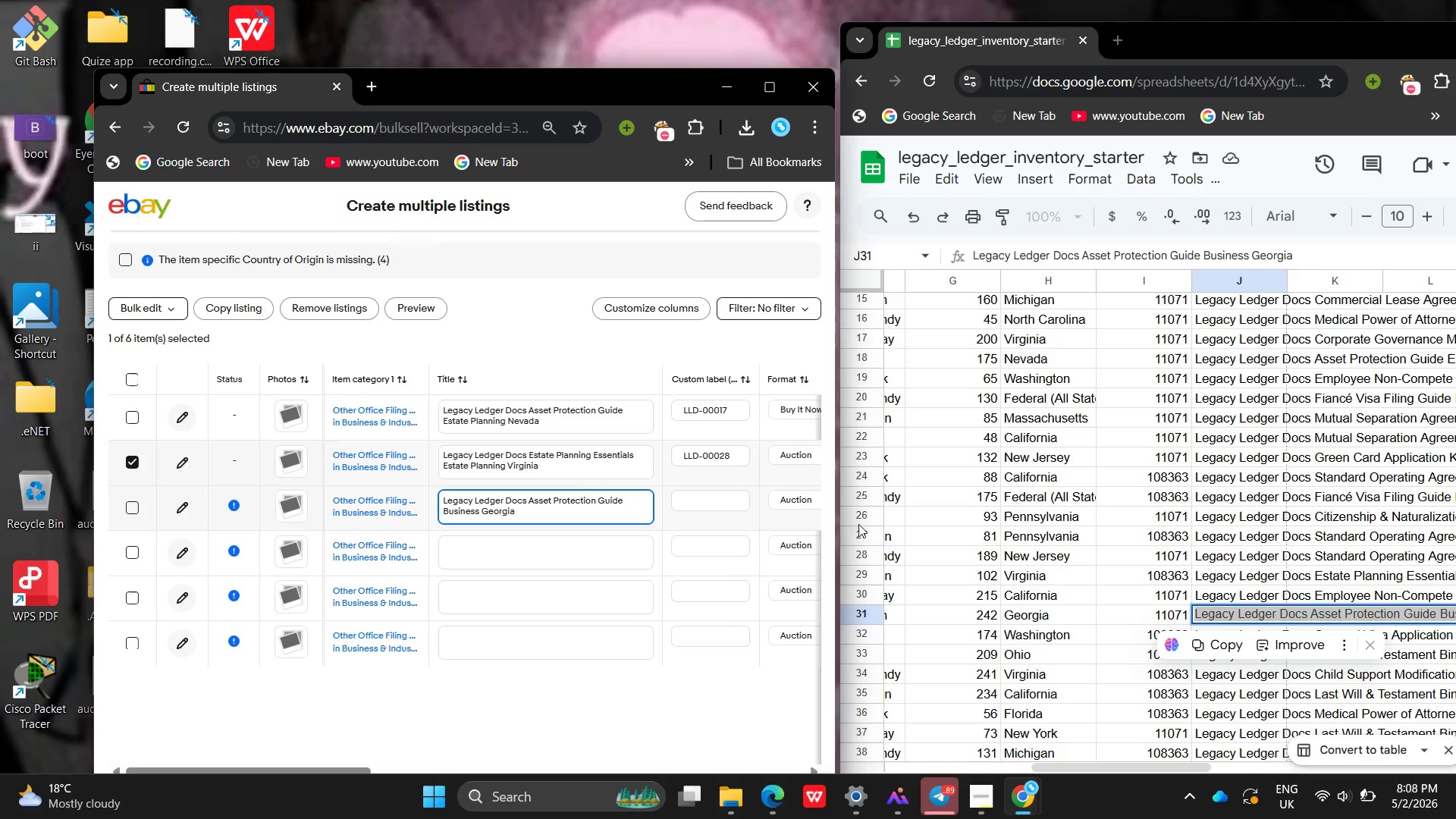 
mouse_move([1026, 648])
 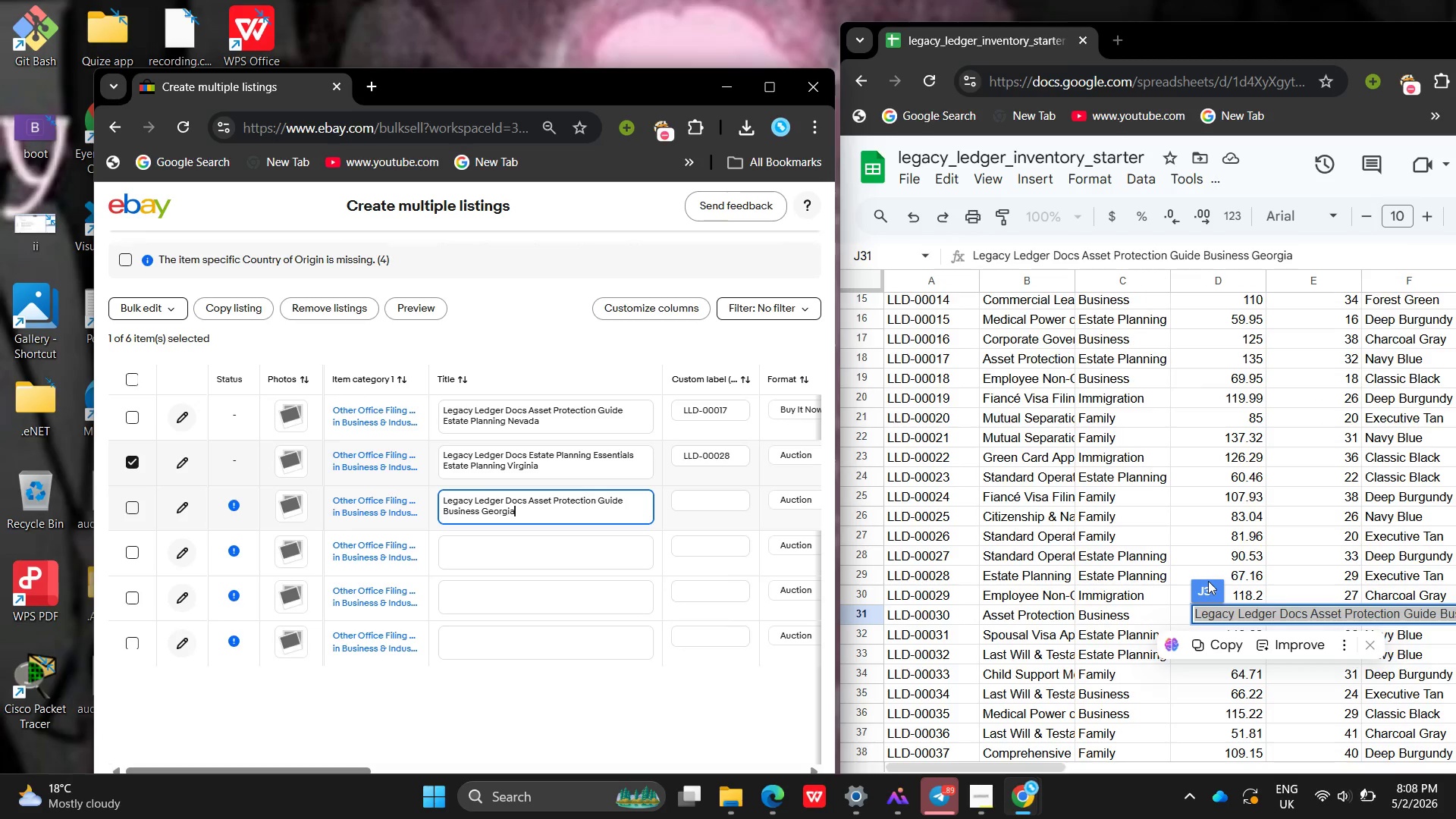 
left_click([1348, 609])
 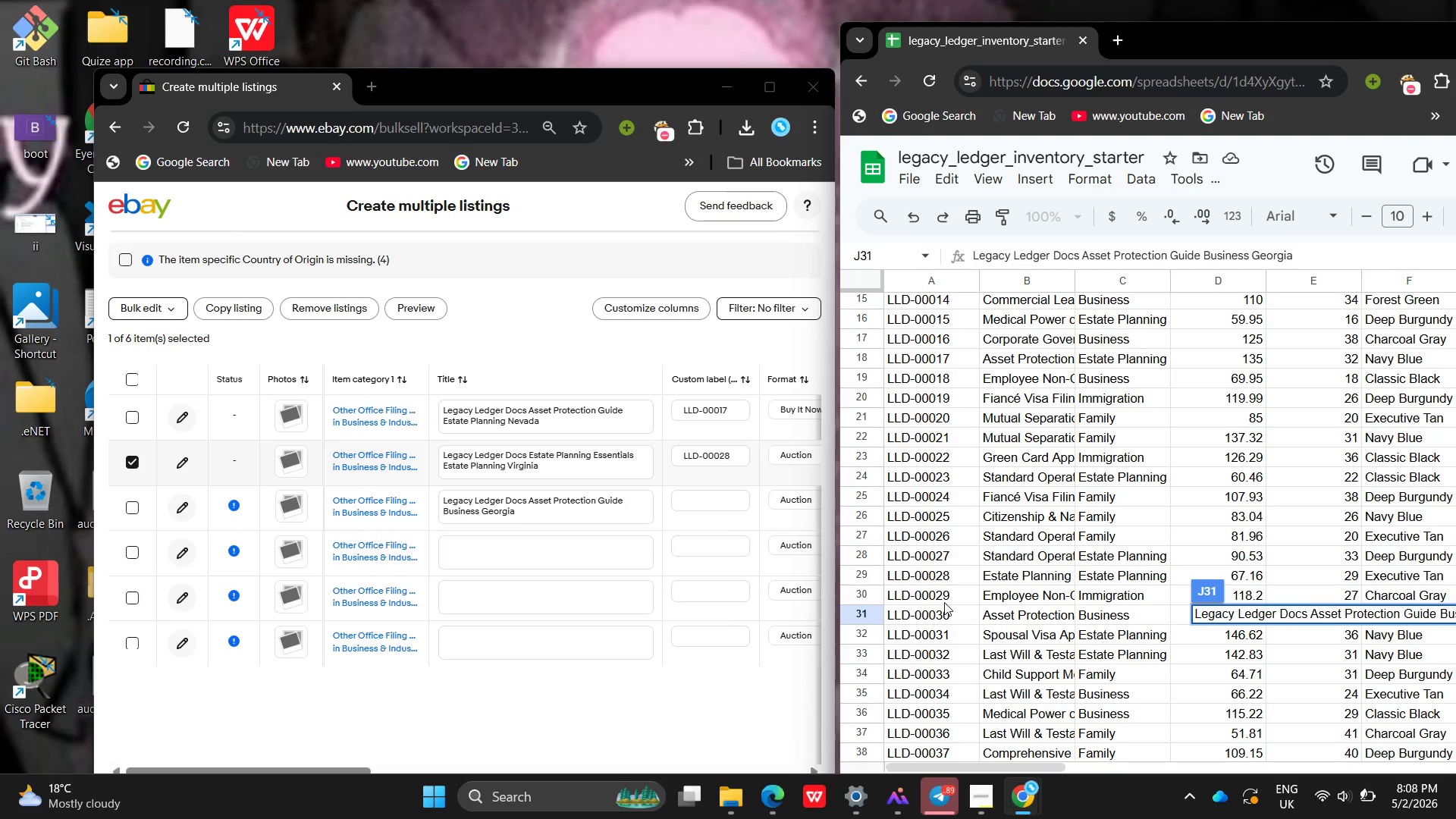 
double_click([943, 613])
 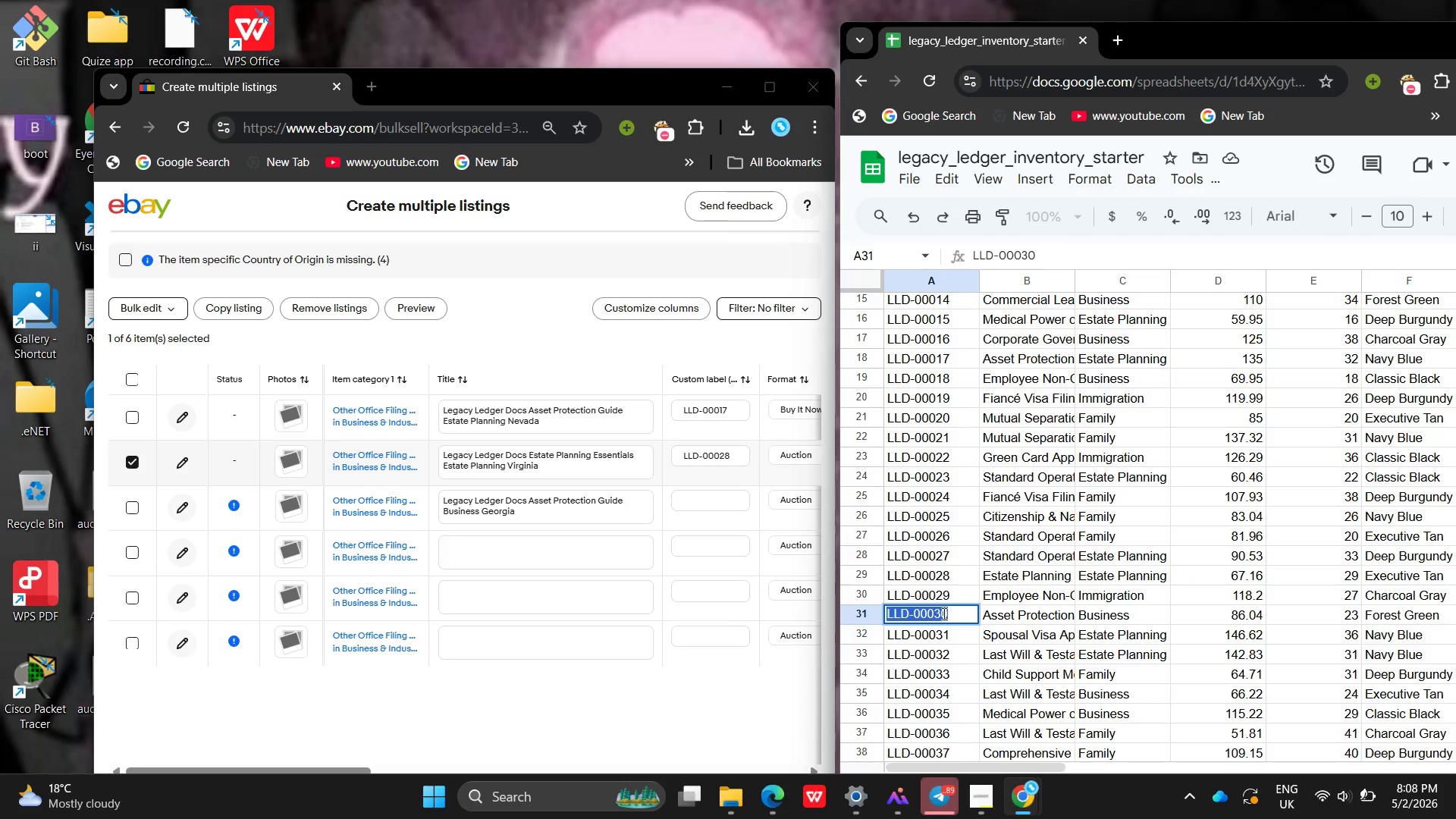 
triple_click([943, 613])
 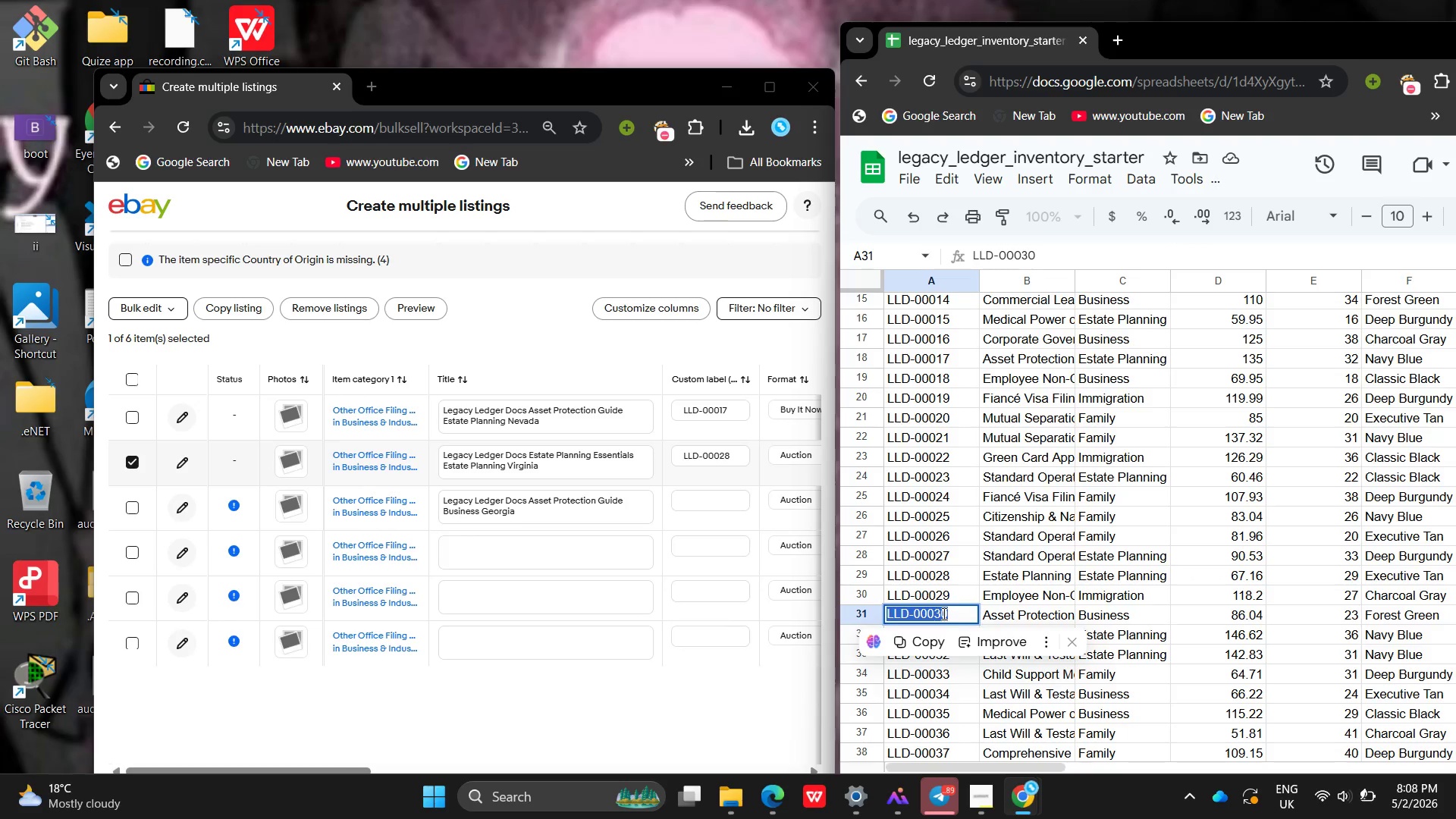 
key(Control+C)
 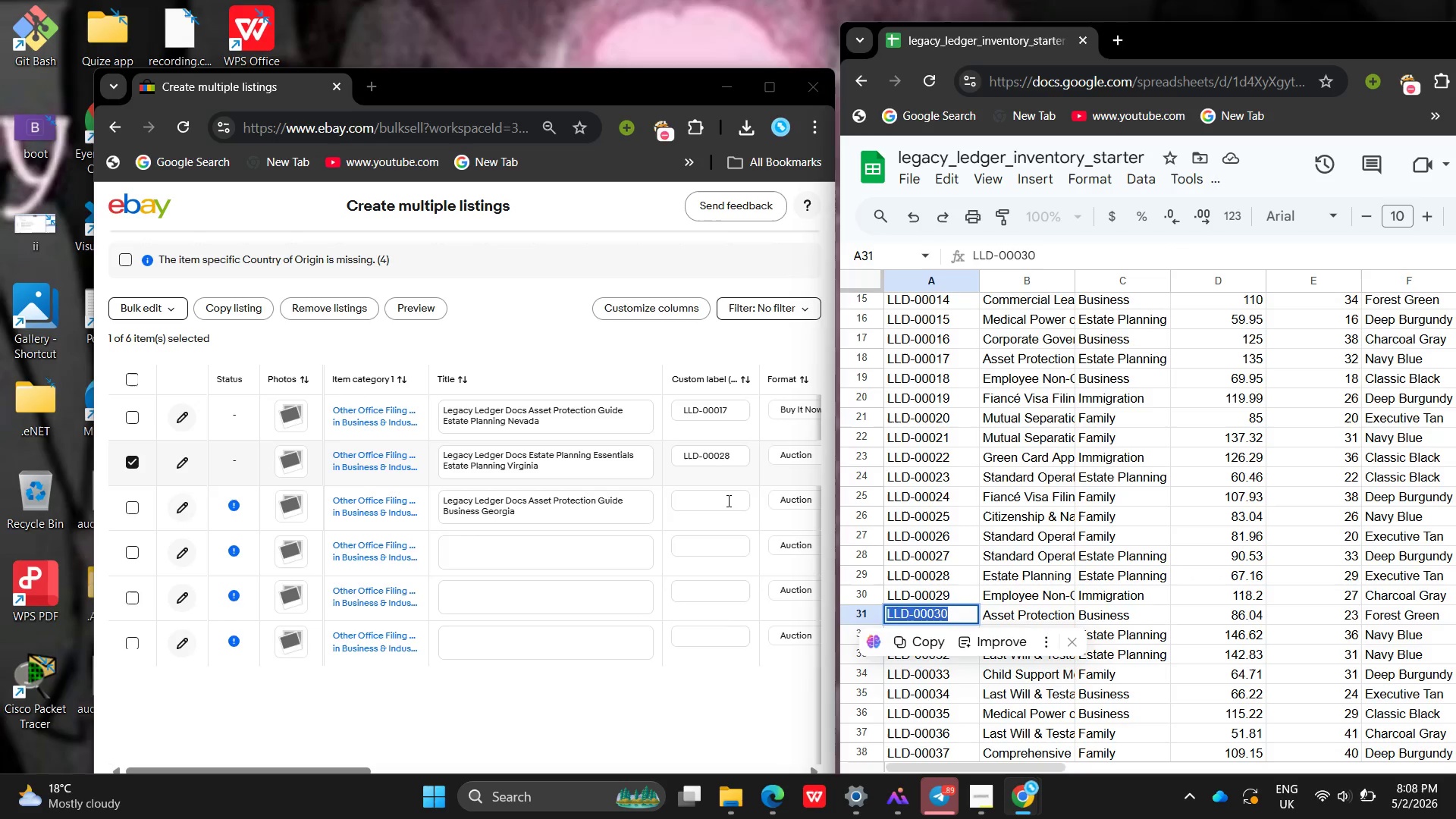 
left_click([727, 500])
 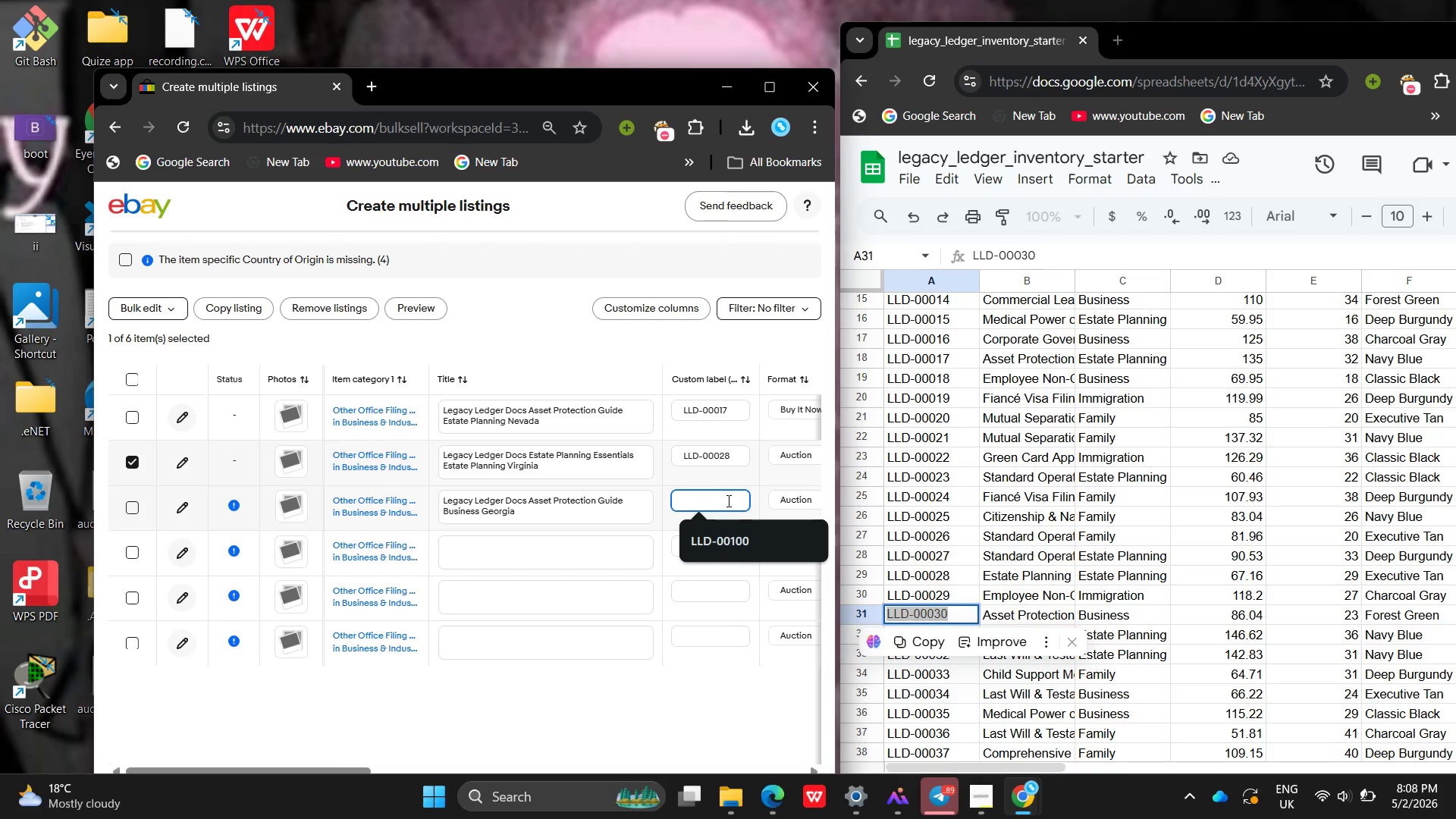 
key(Control+V)
 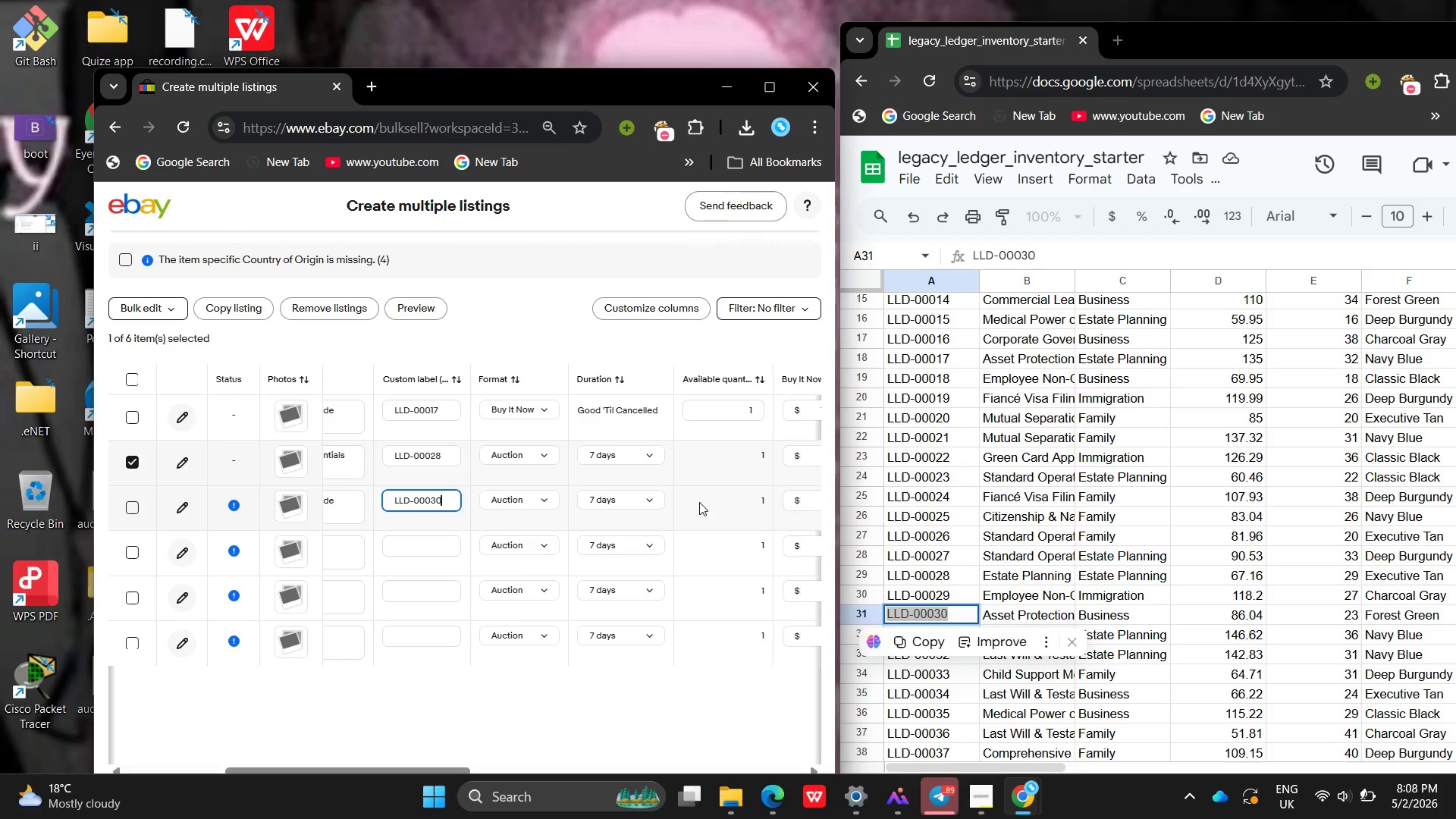 
left_click([545, 461])
 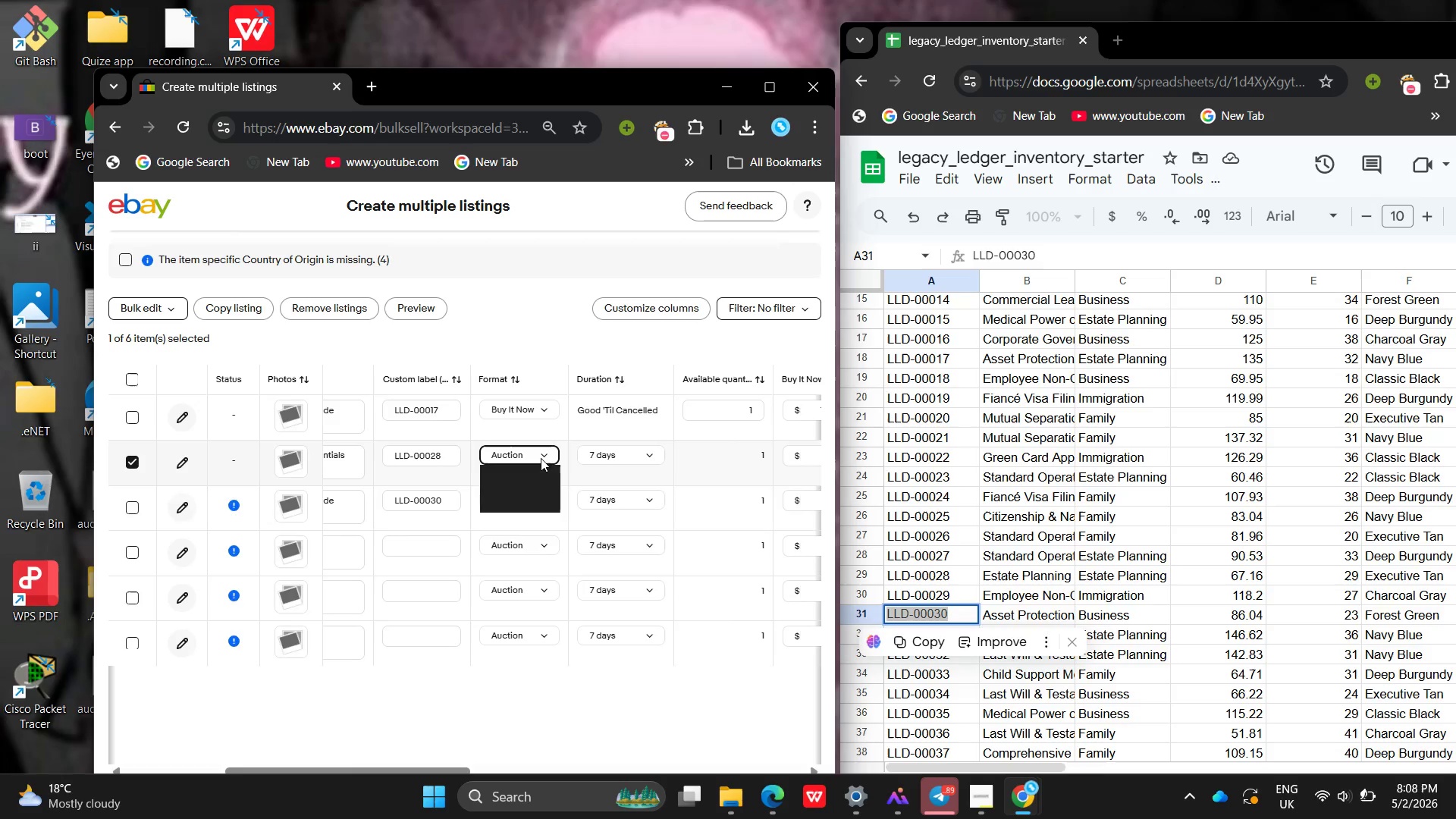 
mouse_move([538, 475])
 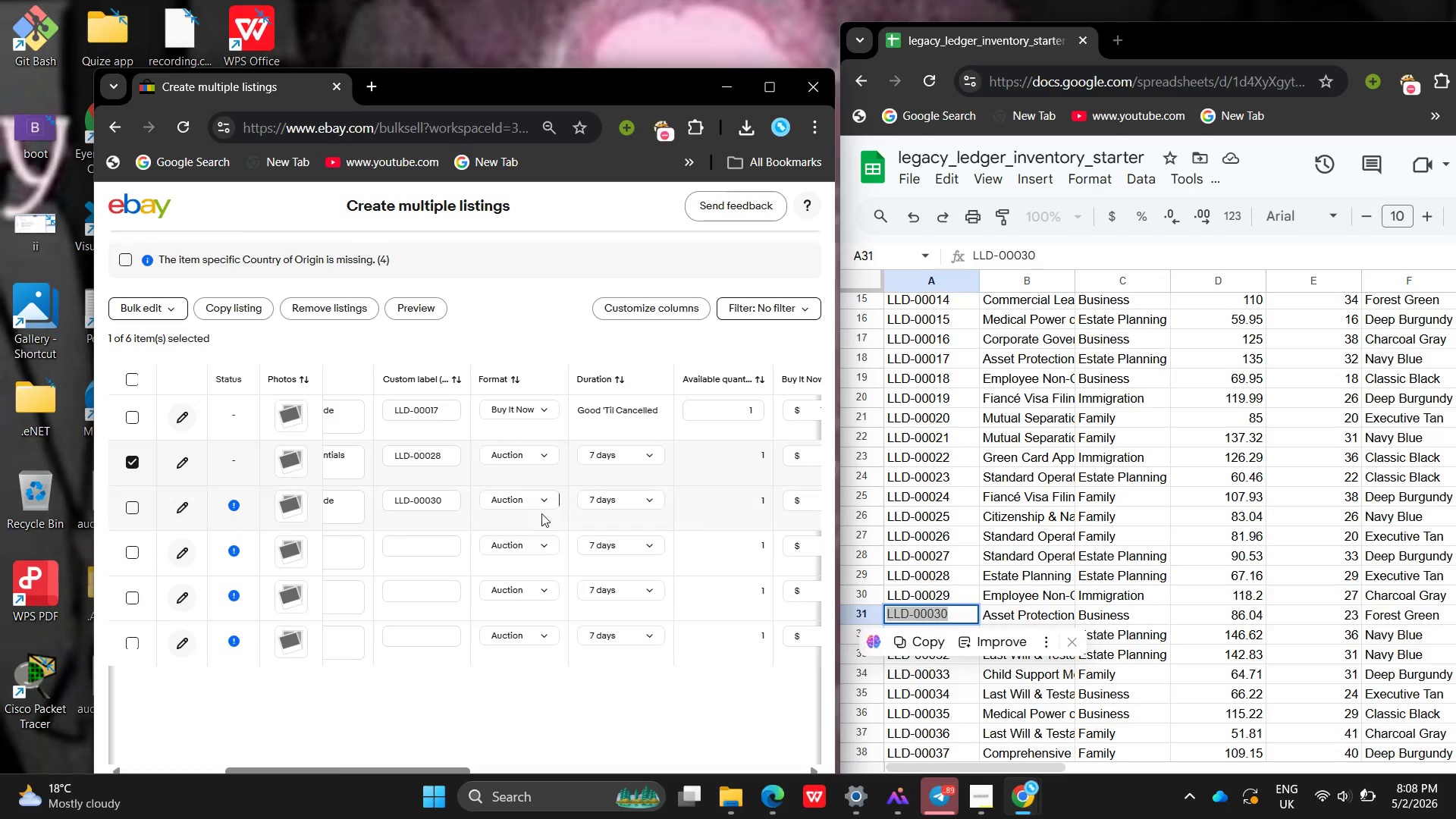 
left_click([541, 513])
 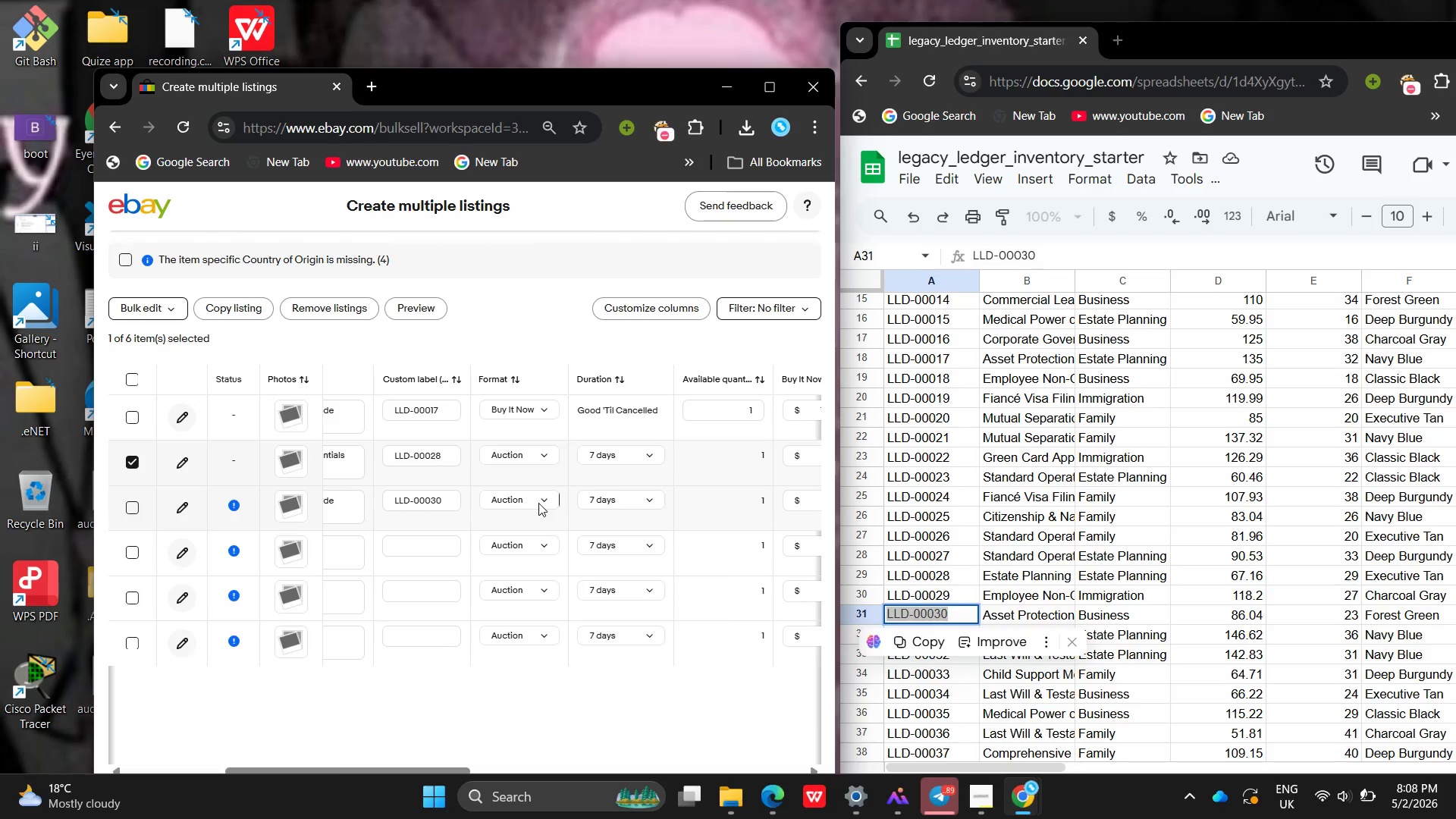 
left_click([538, 503])
 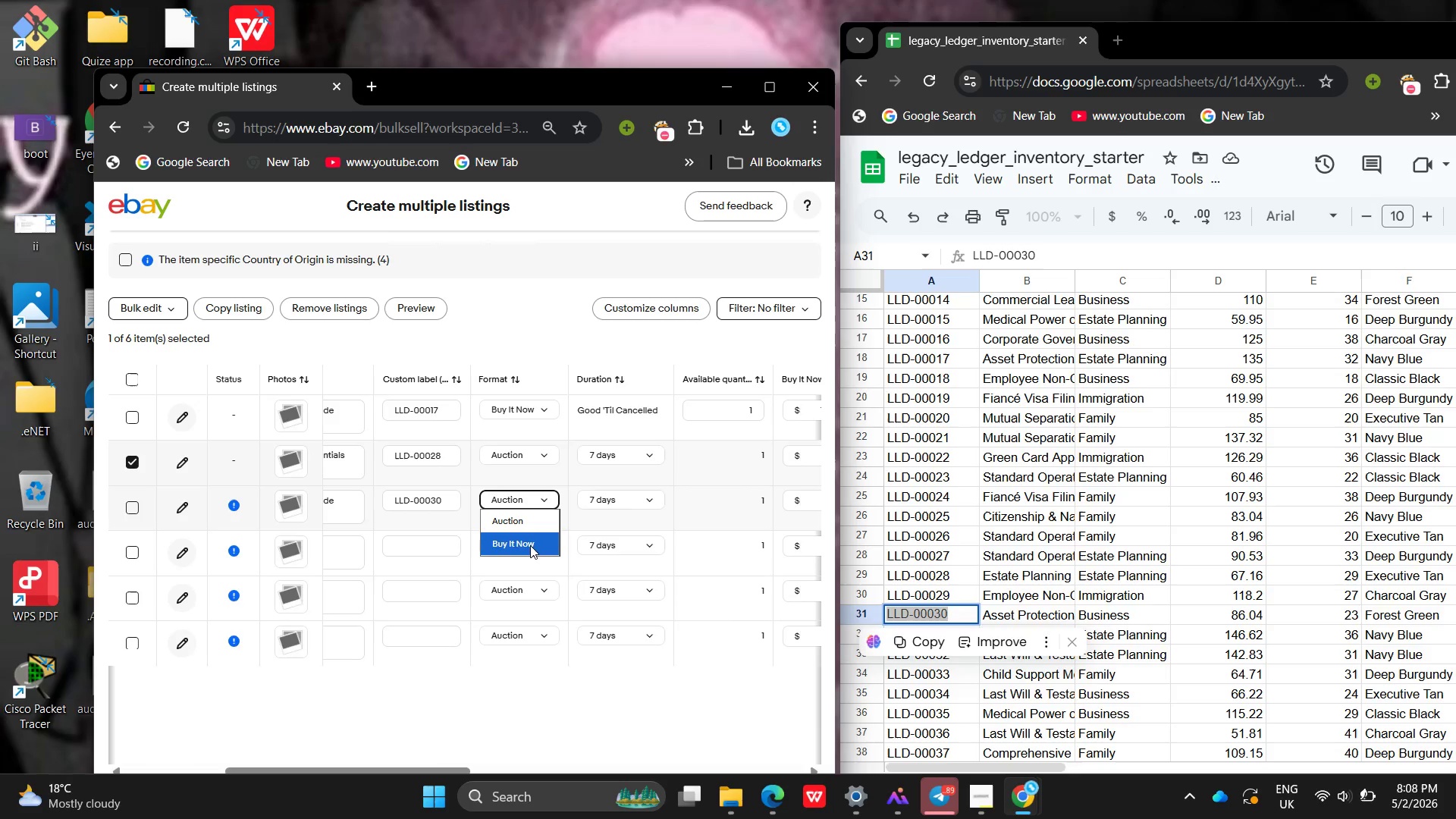 
left_click([530, 545])
 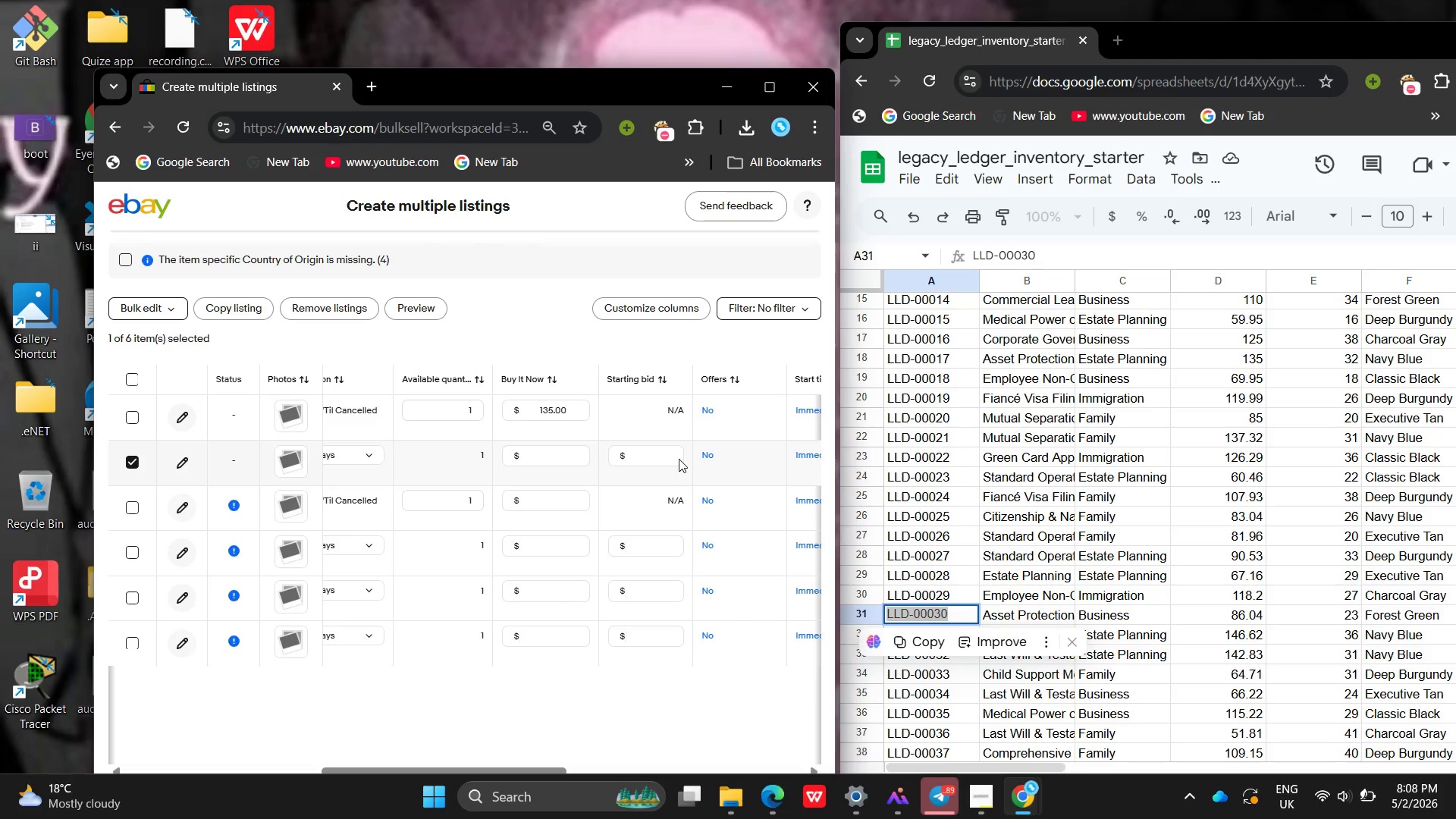 
left_click([541, 457])
 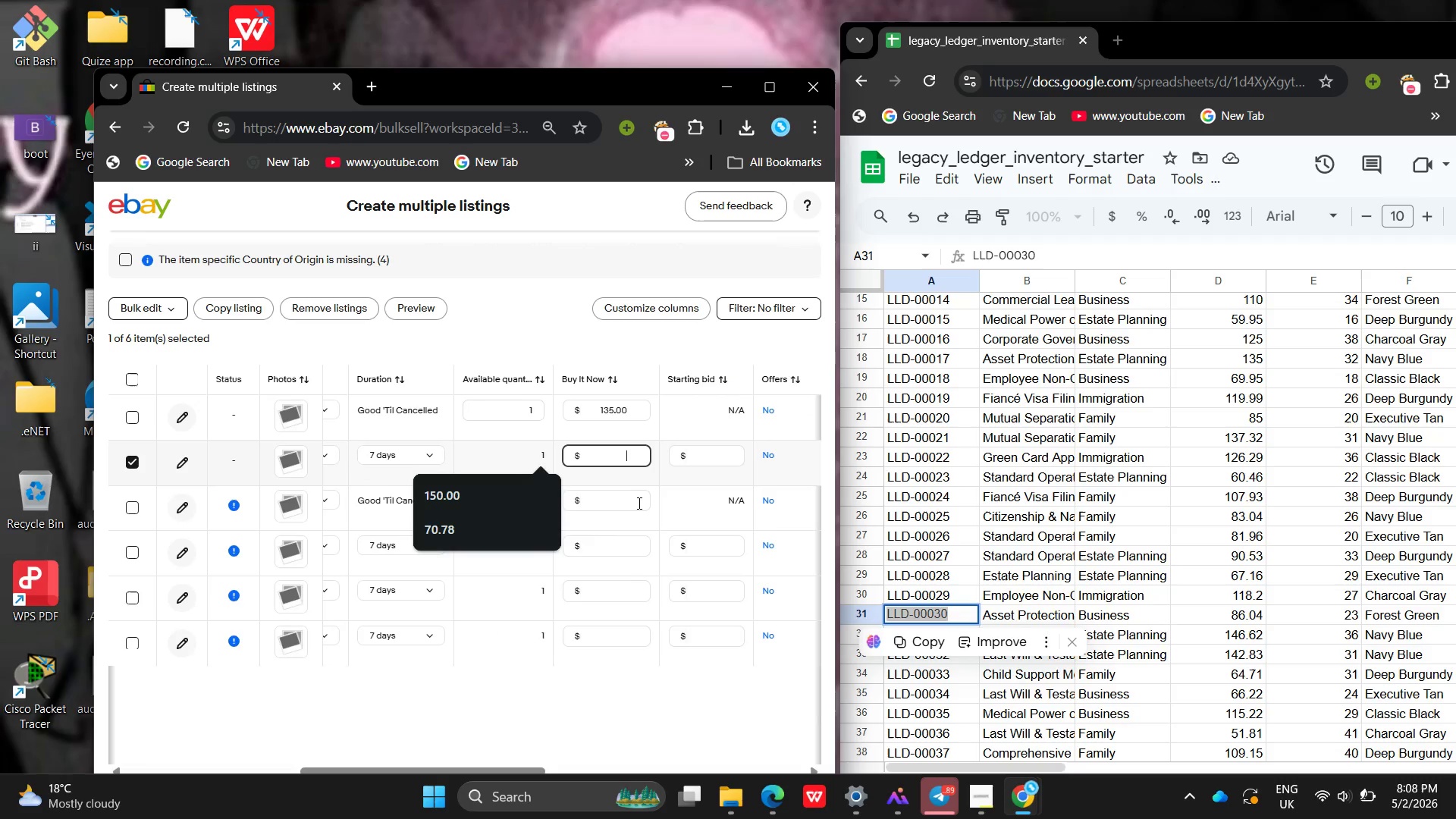 
left_click([638, 503])
 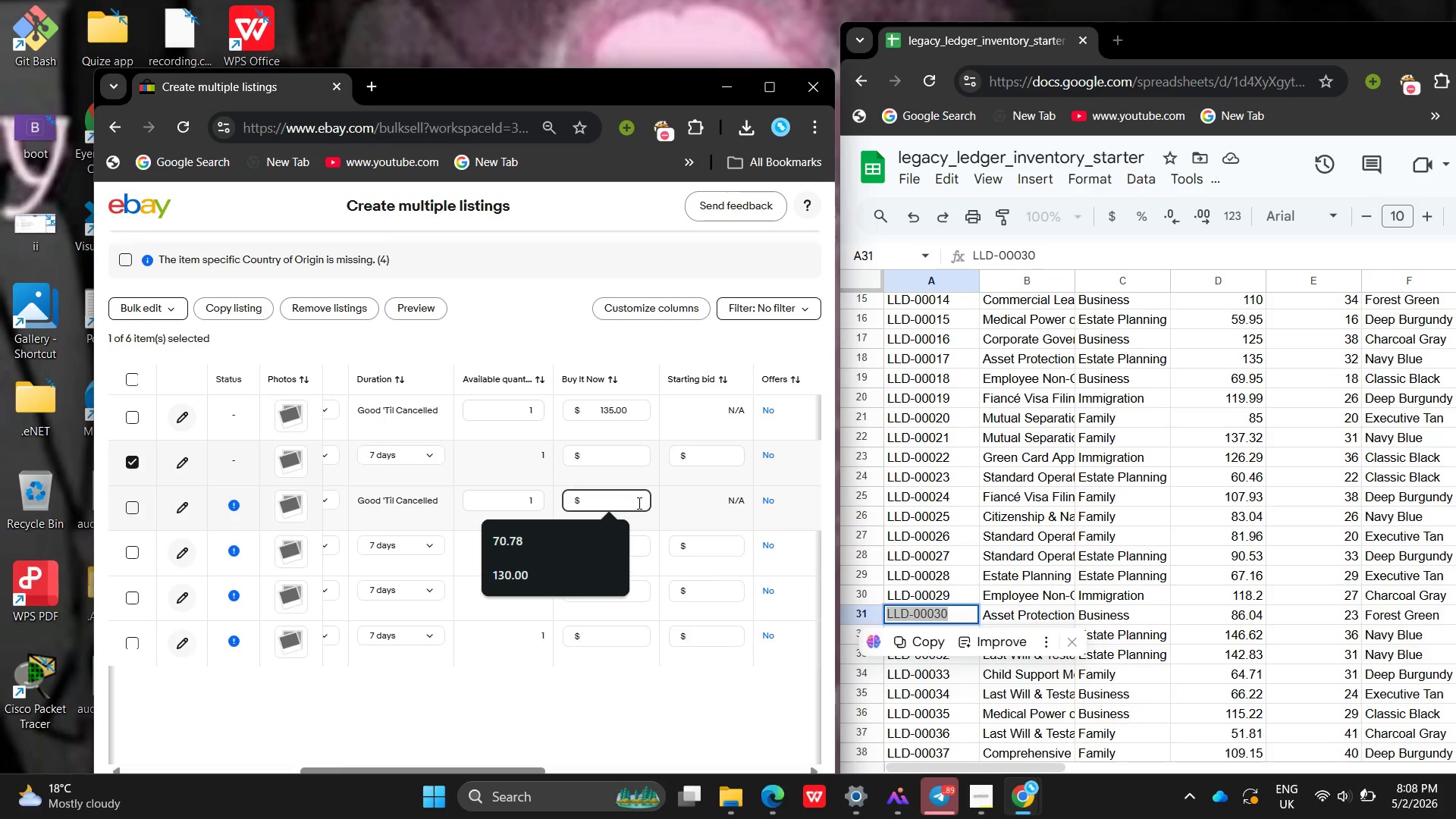 
type(886)
 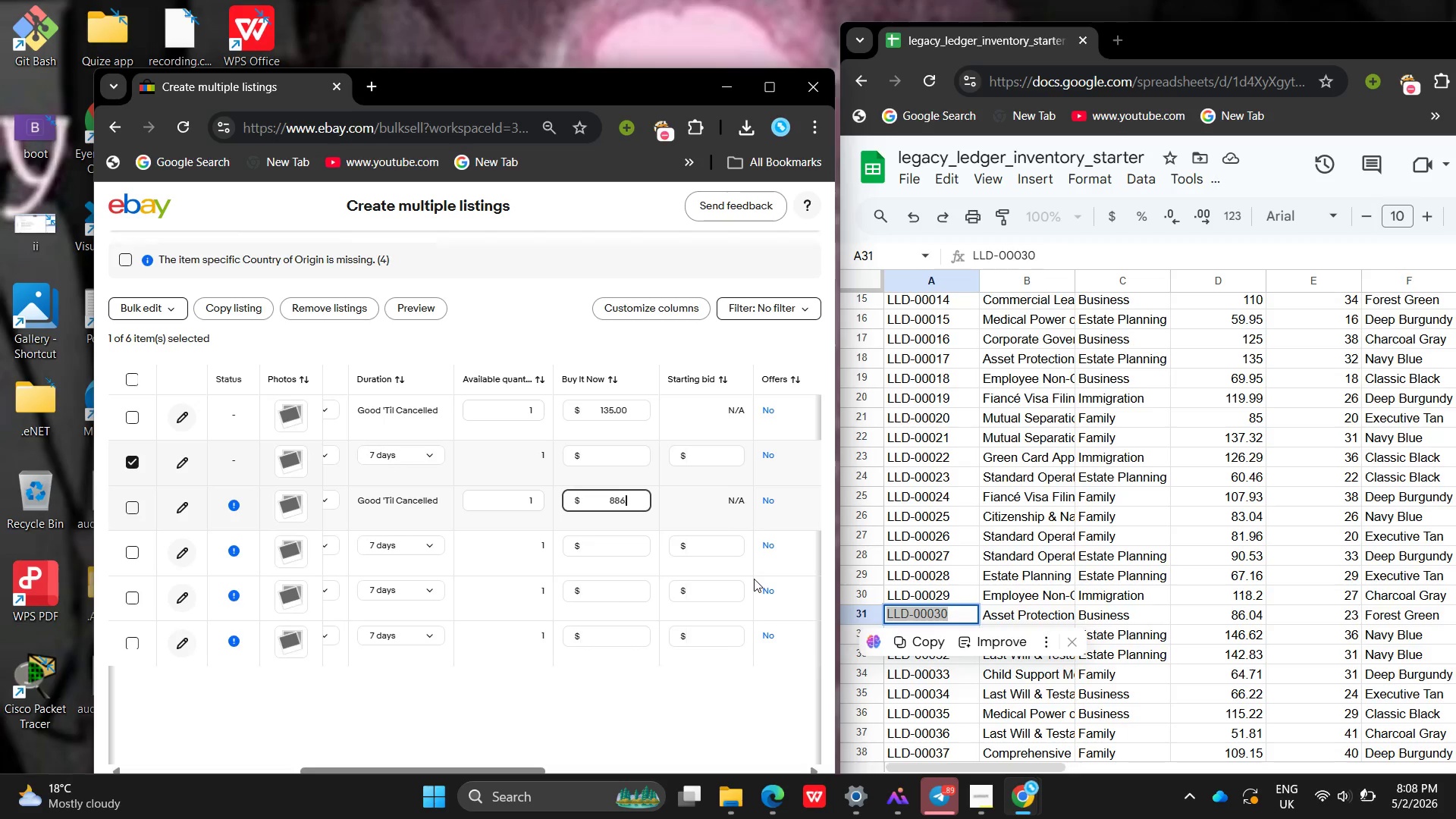 
key(Period)
 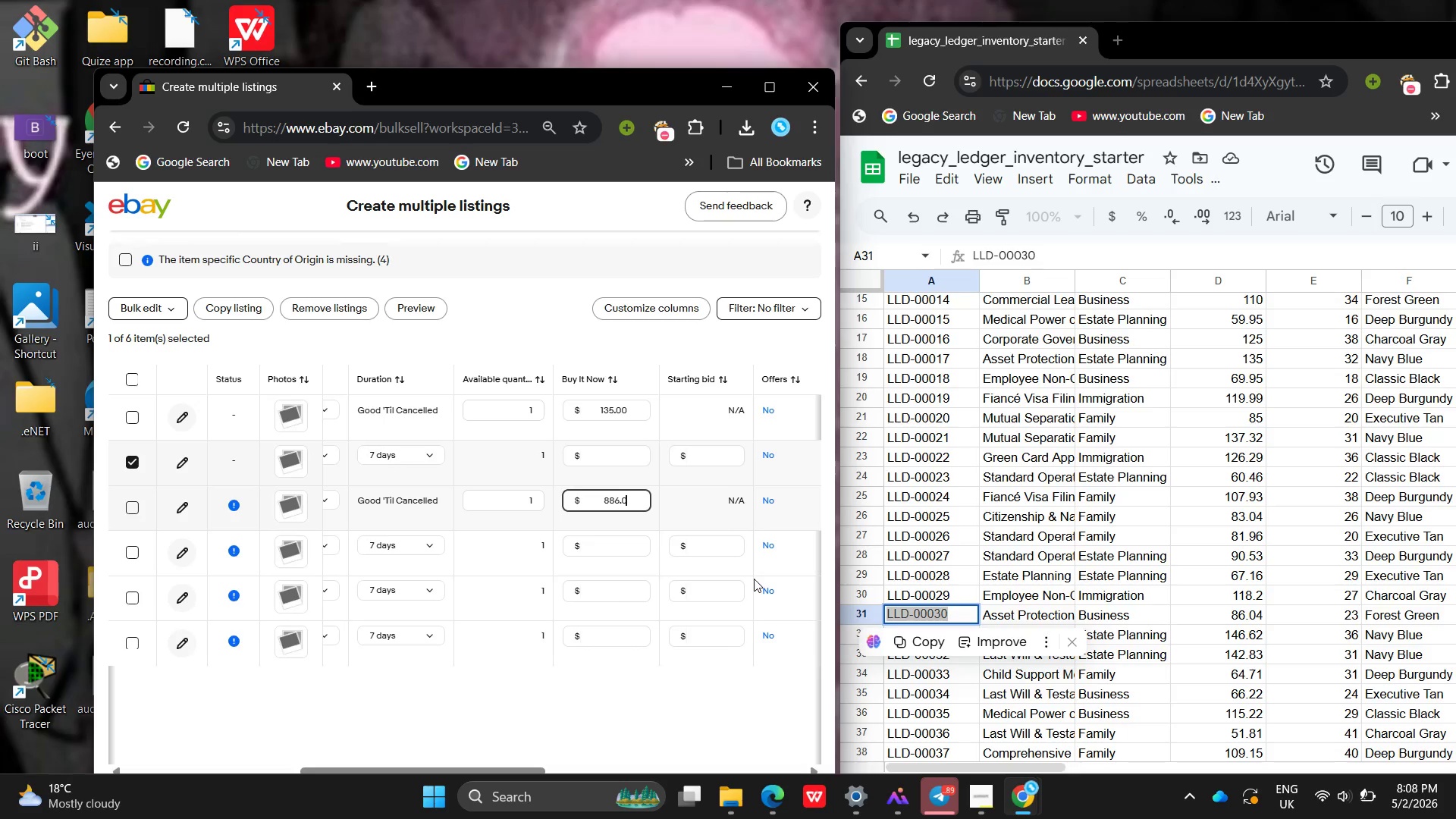 
key(0)
 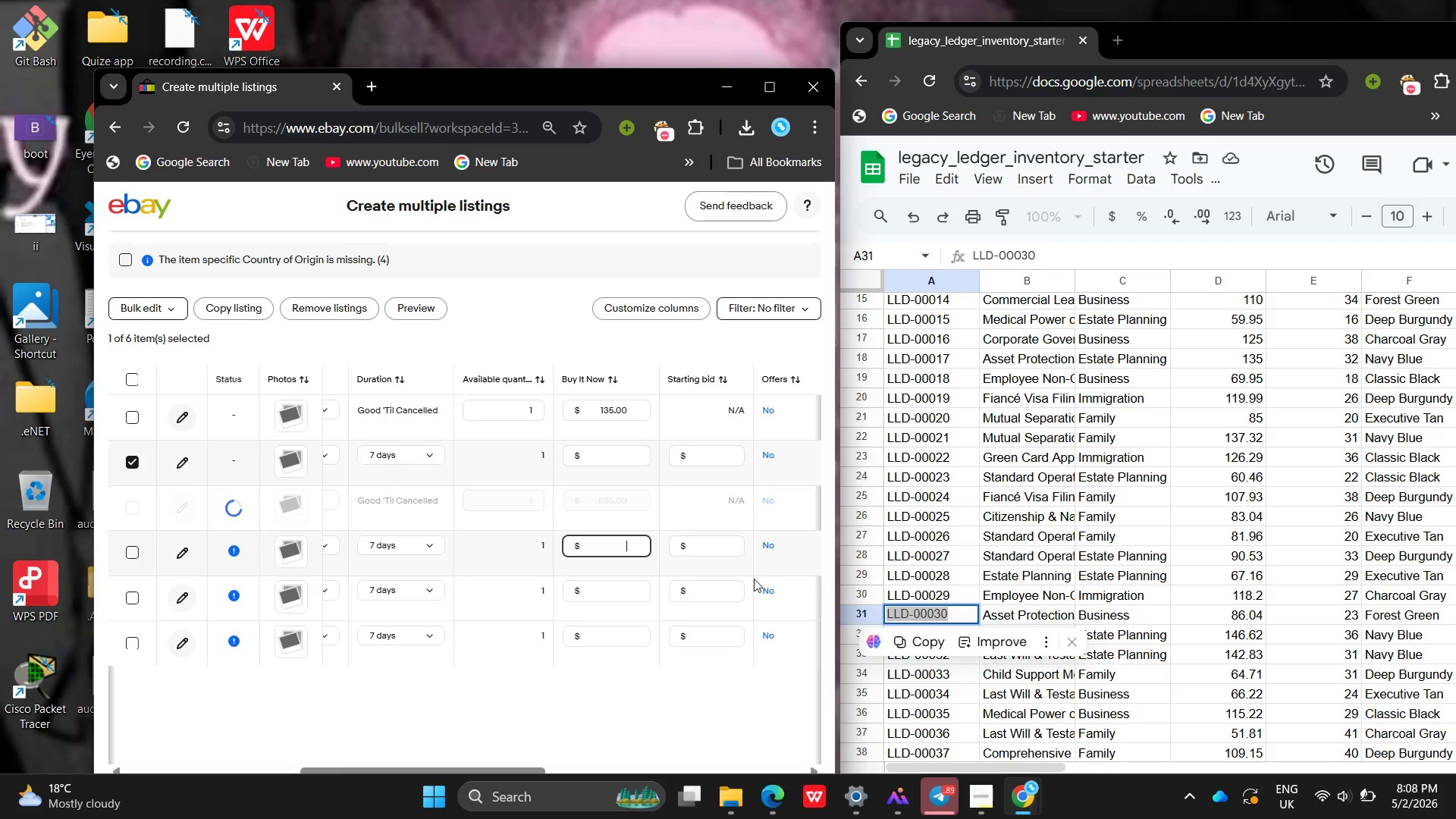 
key(Enter)
 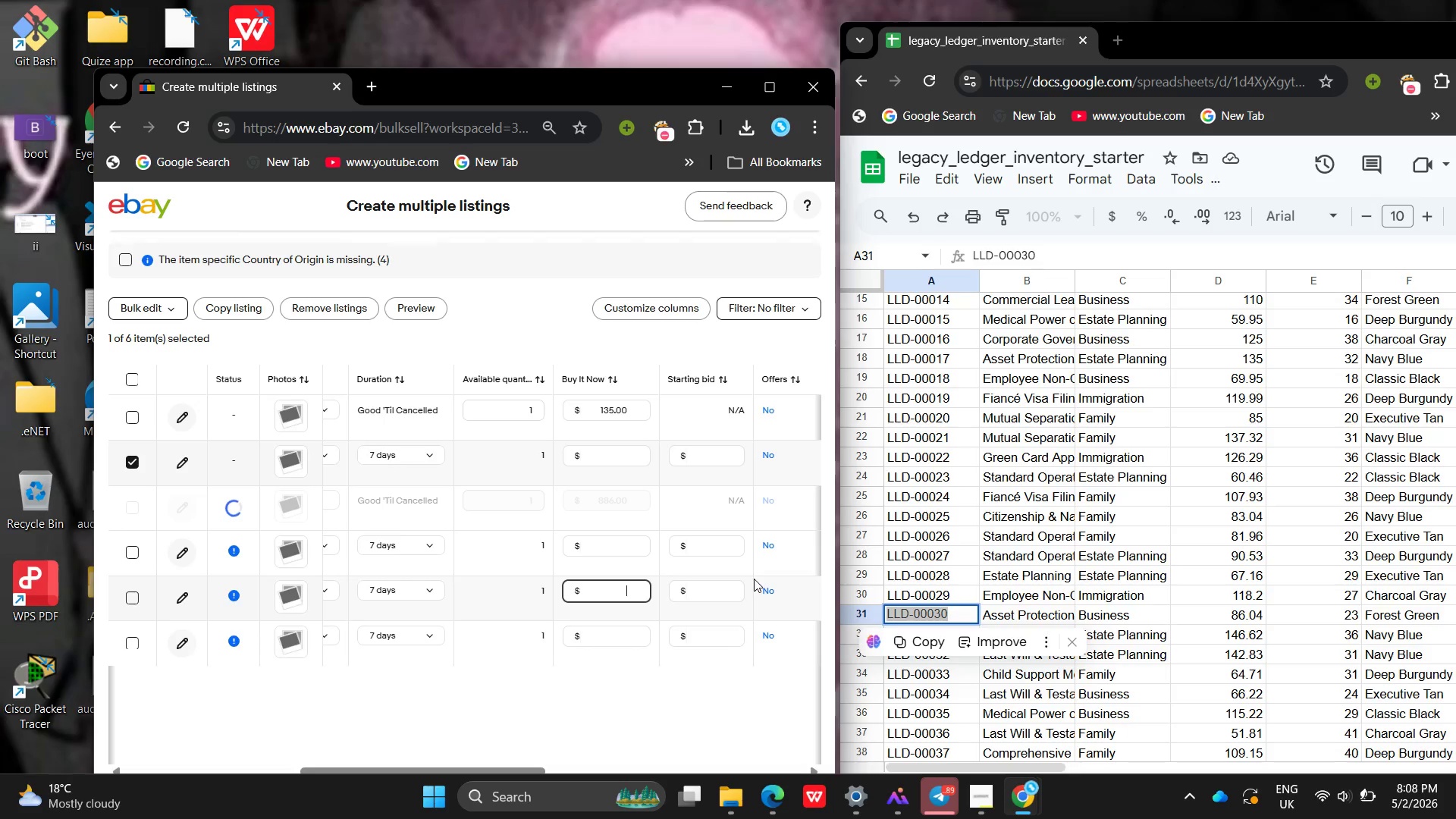 
key(Enter)
 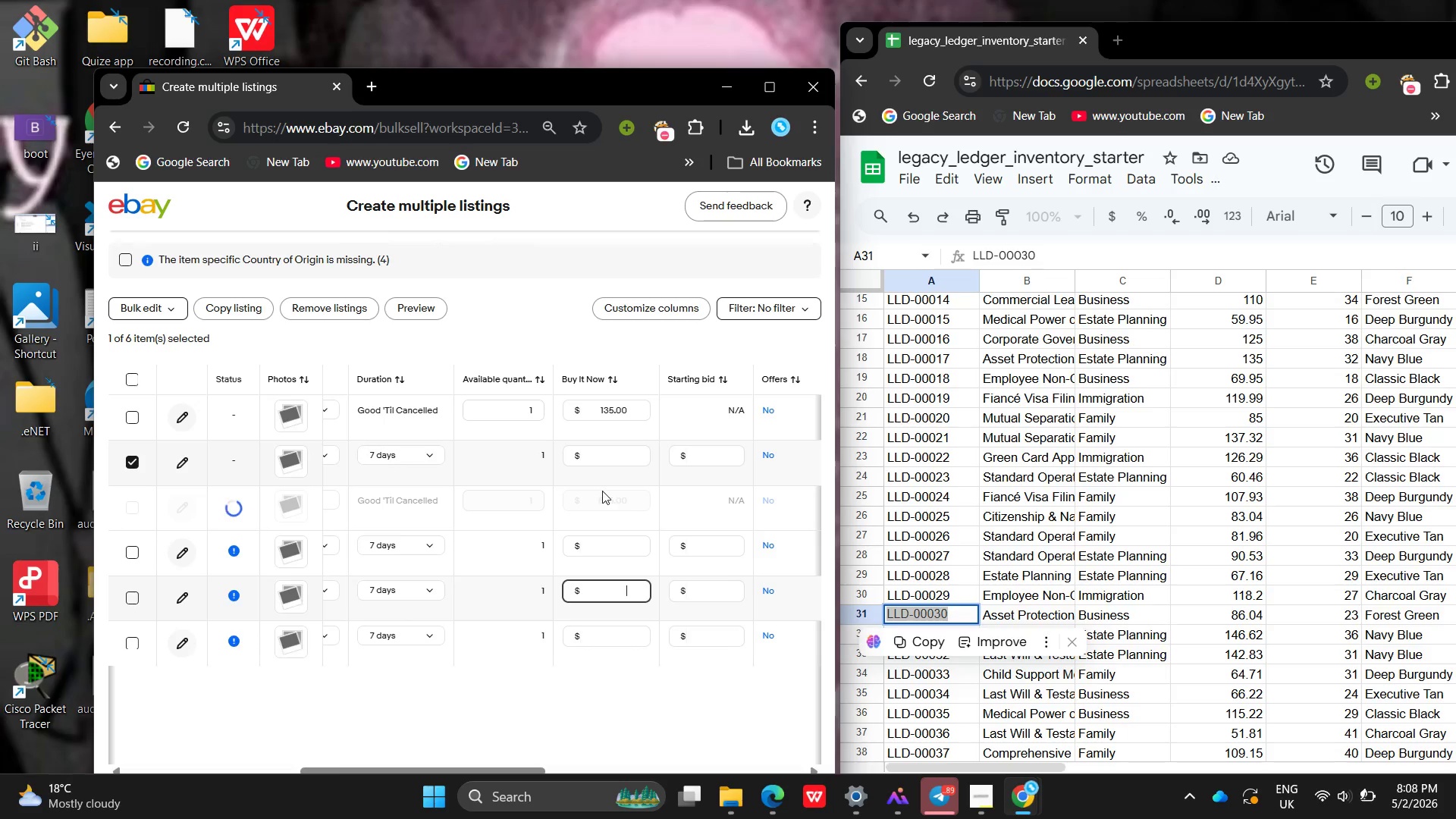 
left_click([602, 491])
 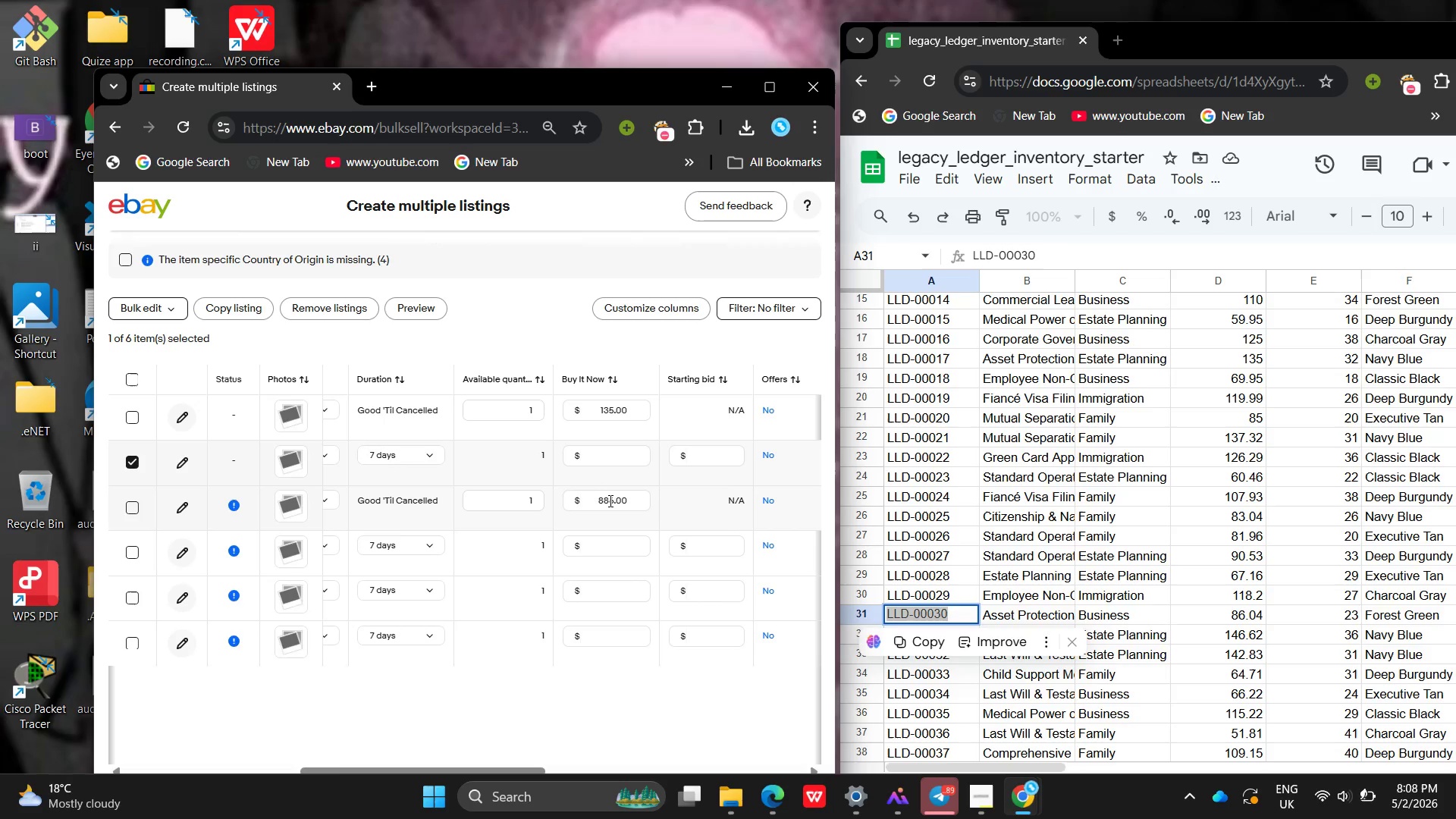 
left_click([605, 500])
 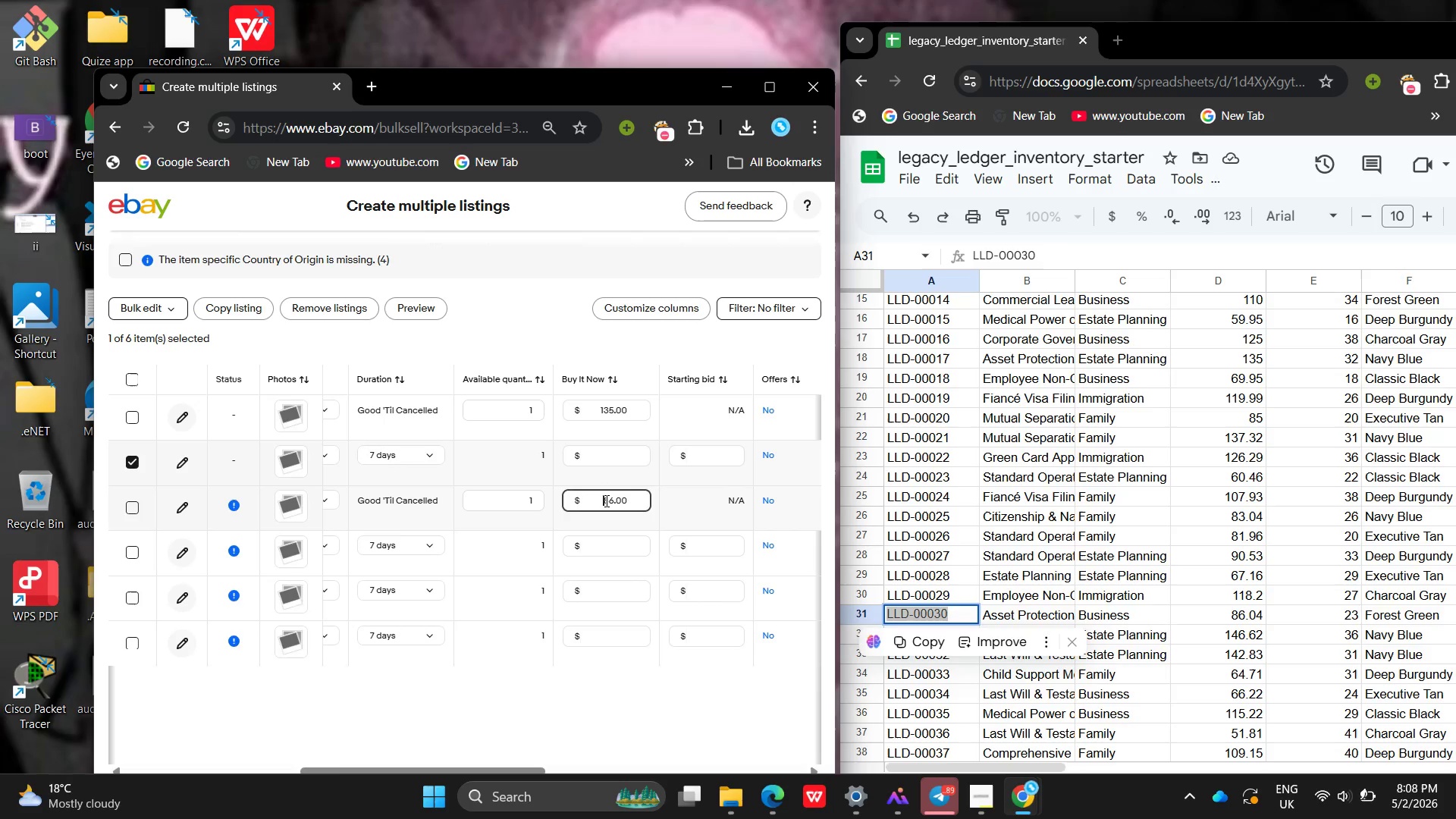 
key(Backspace)
 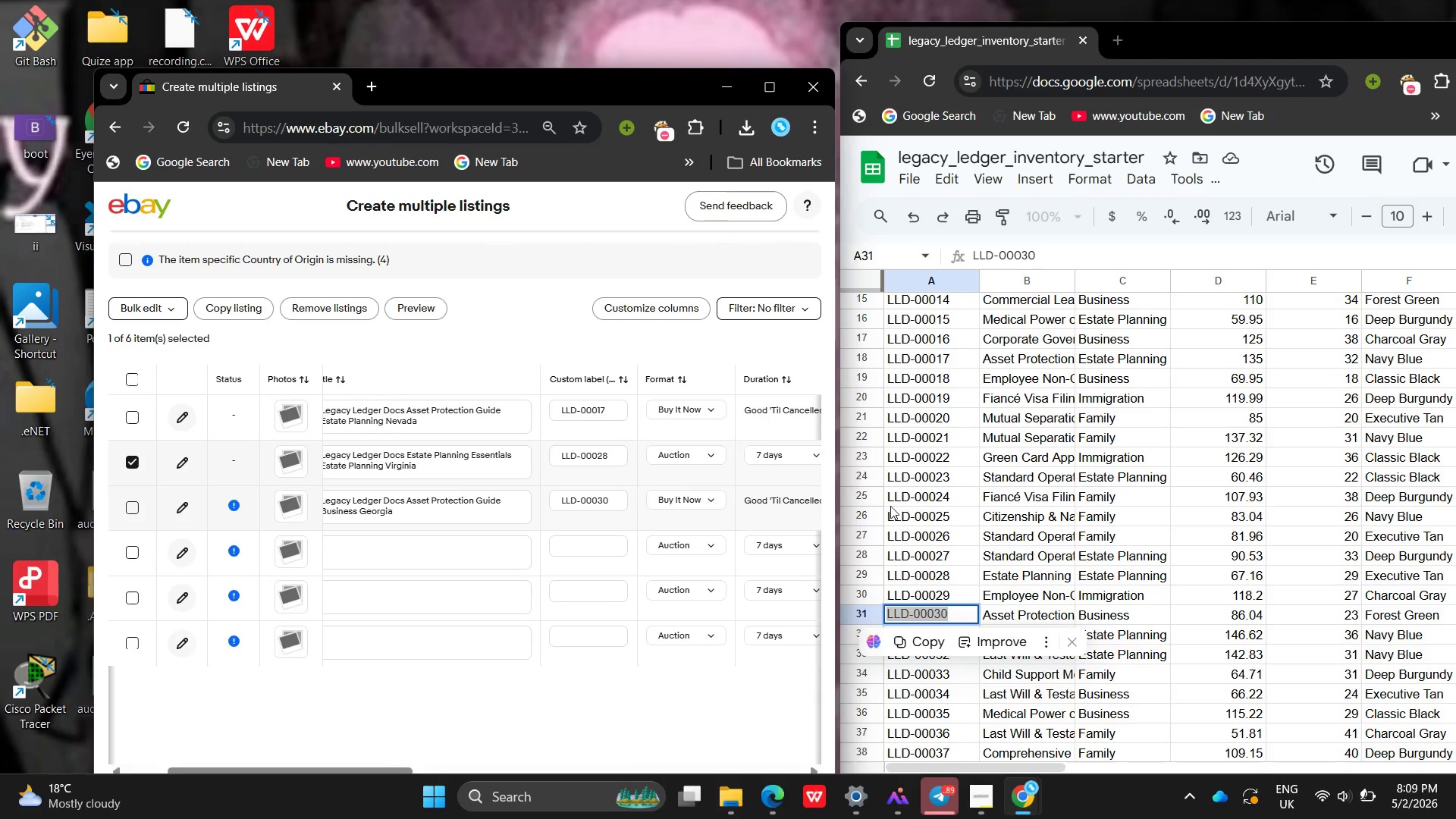 
wait(15.78)
 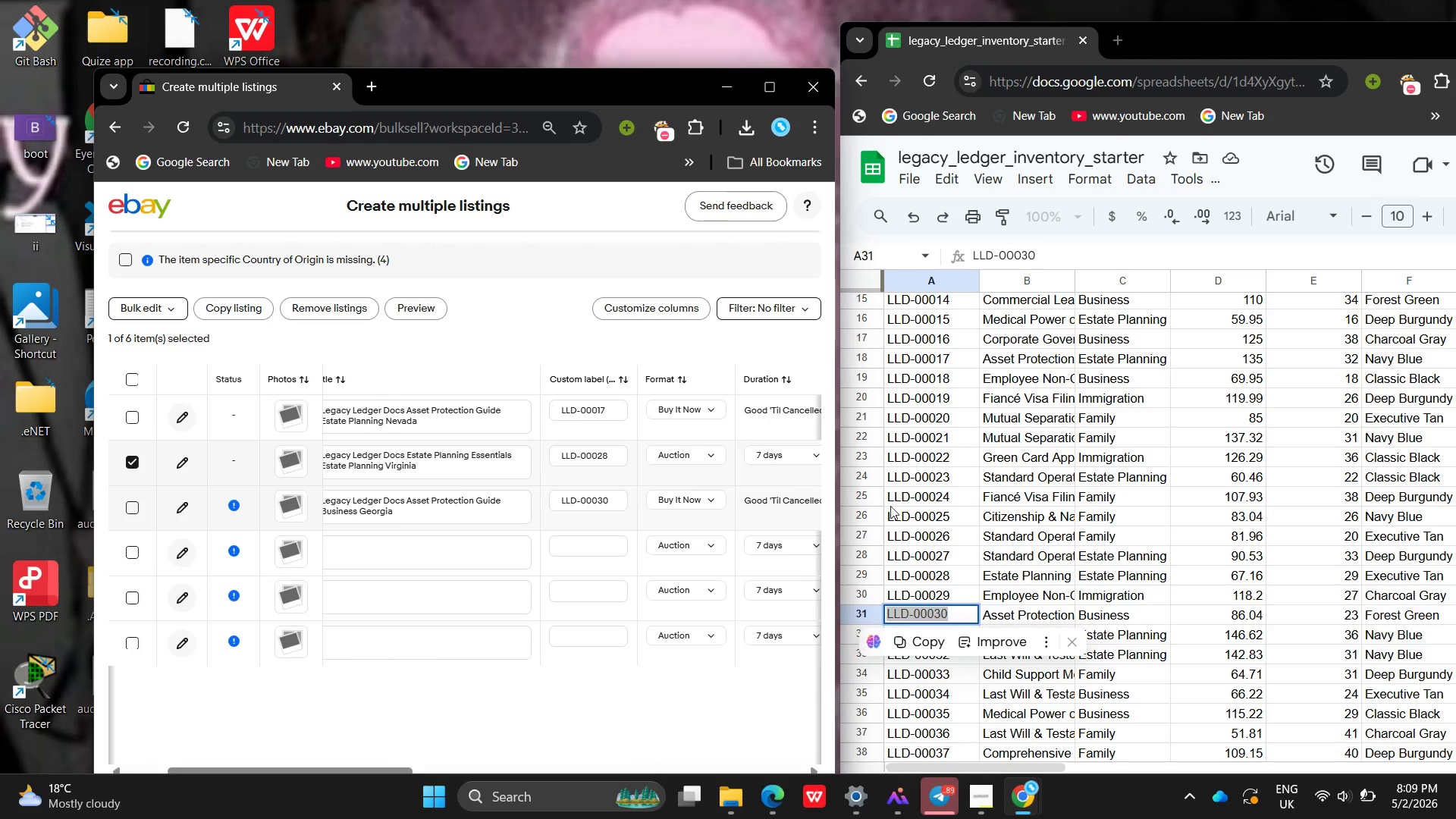 
left_click([701, 460])
 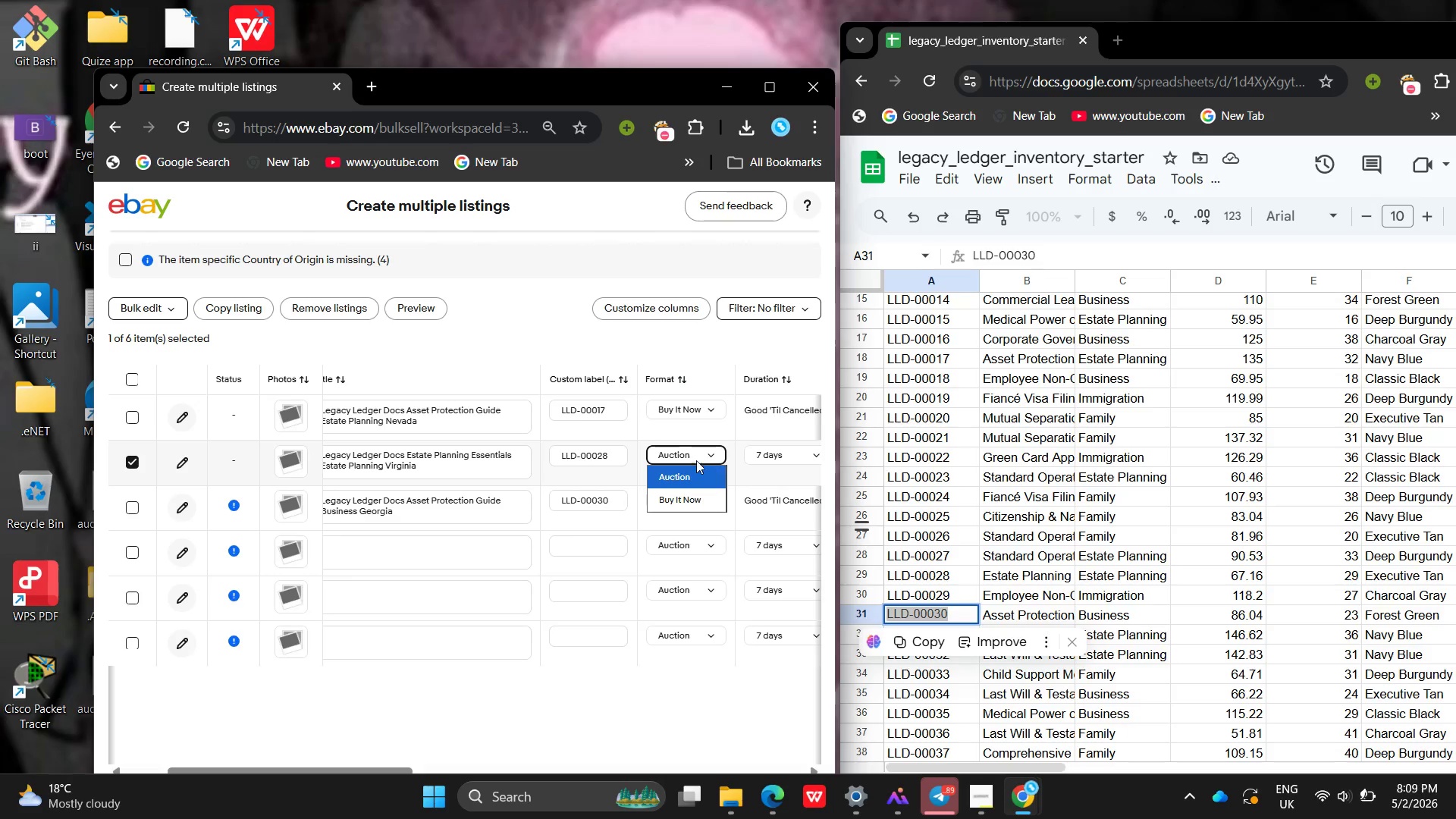 
left_click([712, 503])
 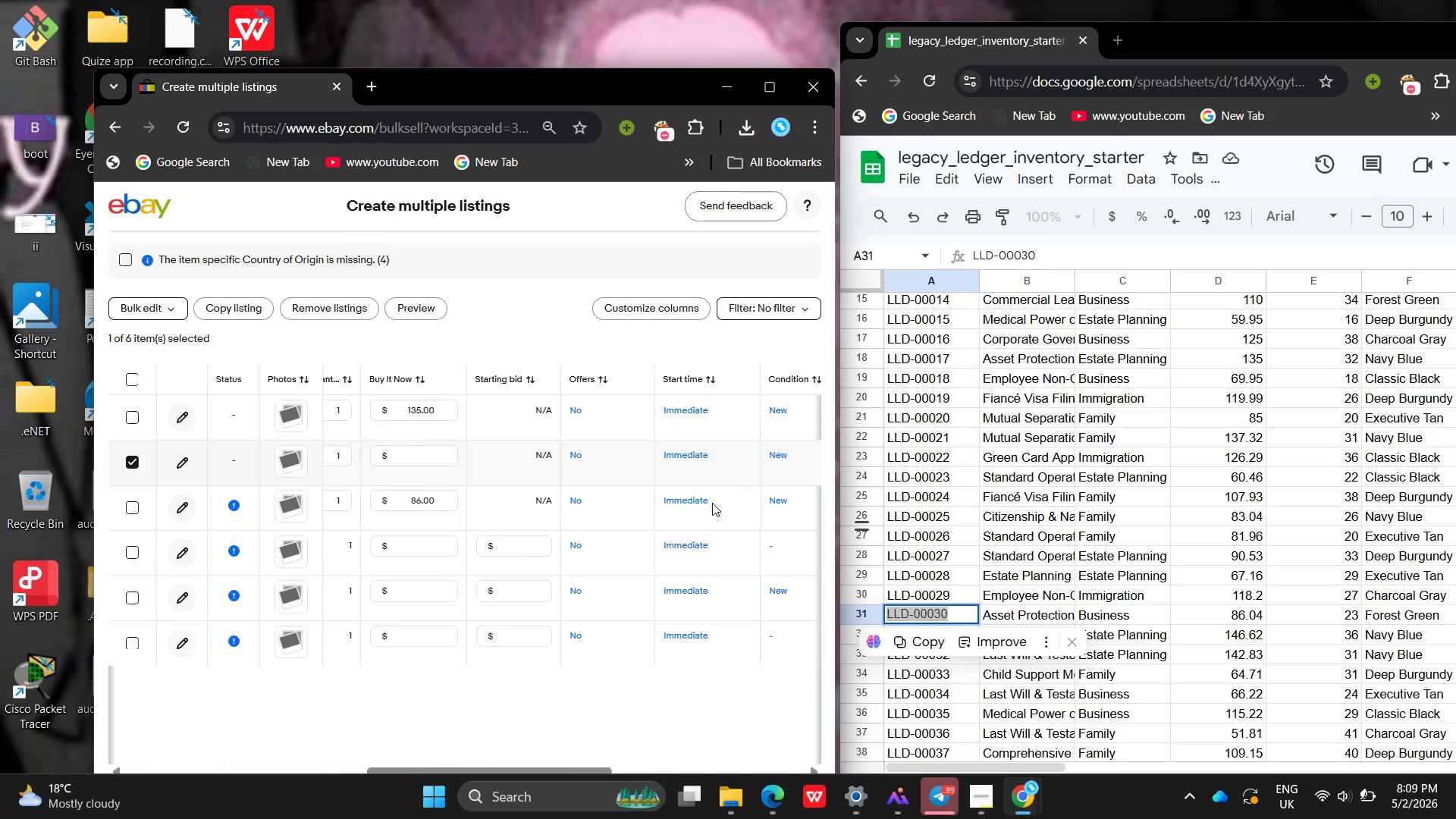 
wait(10.77)
 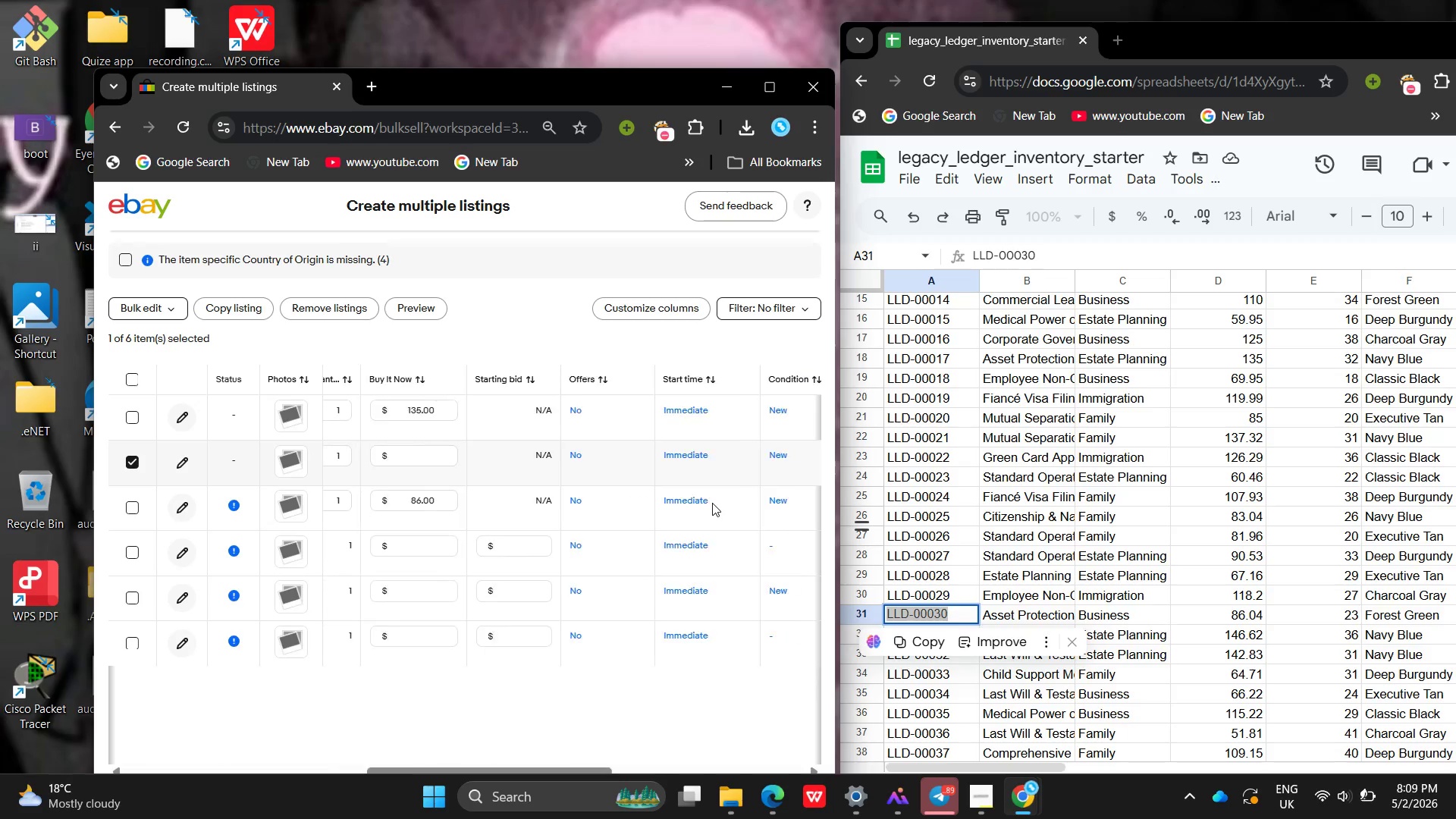 
left_click([696, 443])
 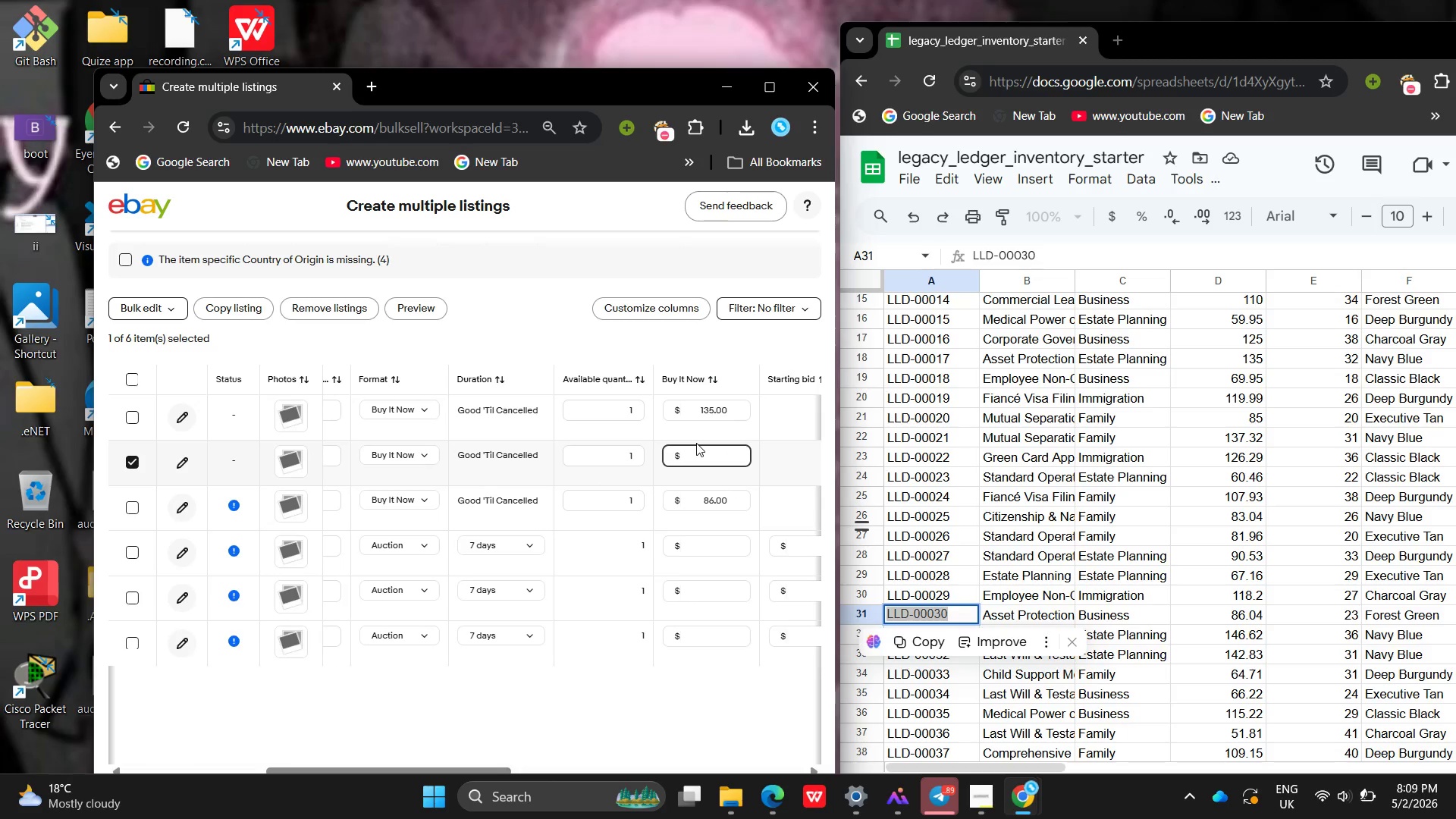 
type(67)
 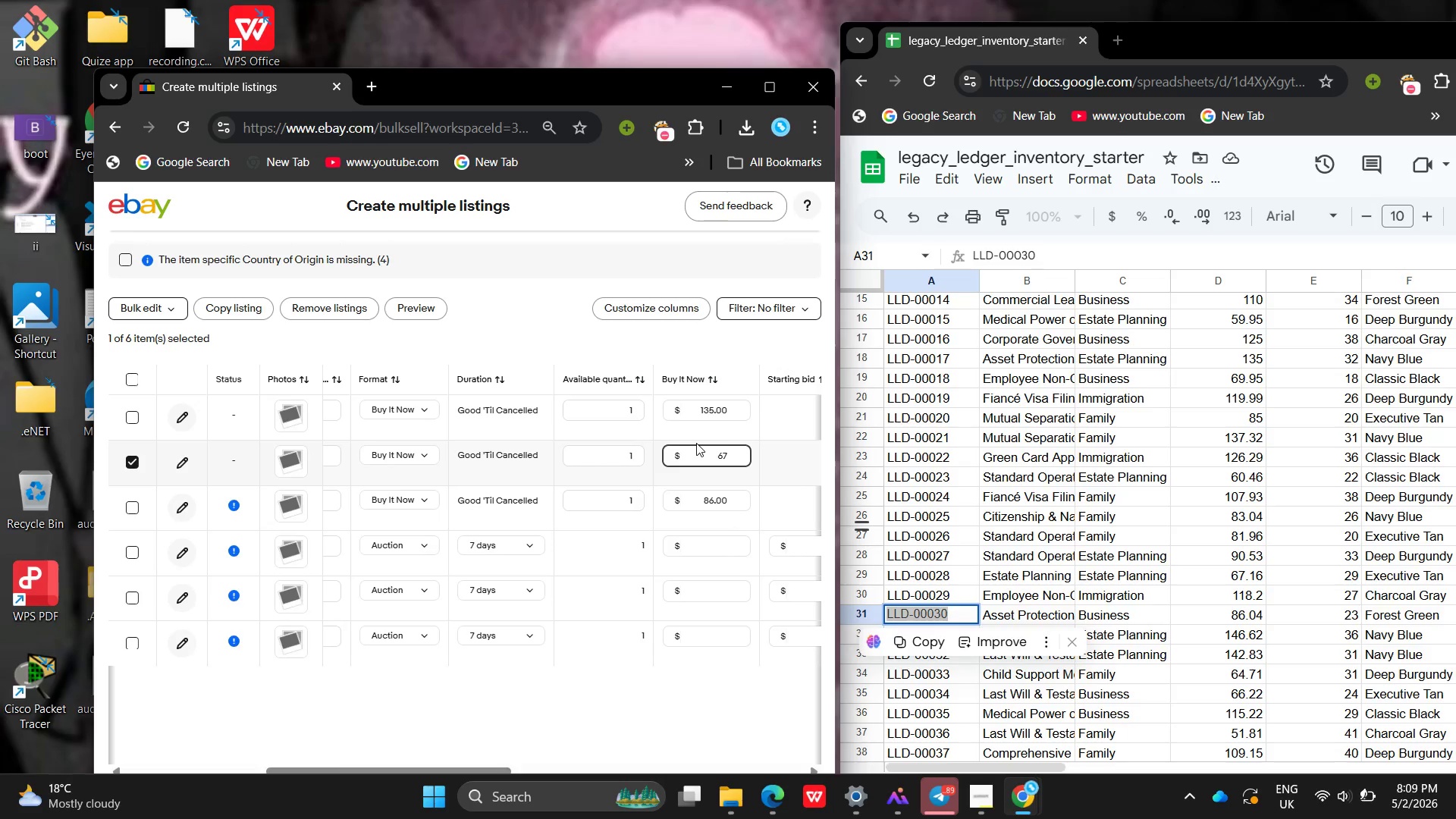 
key(Period)
 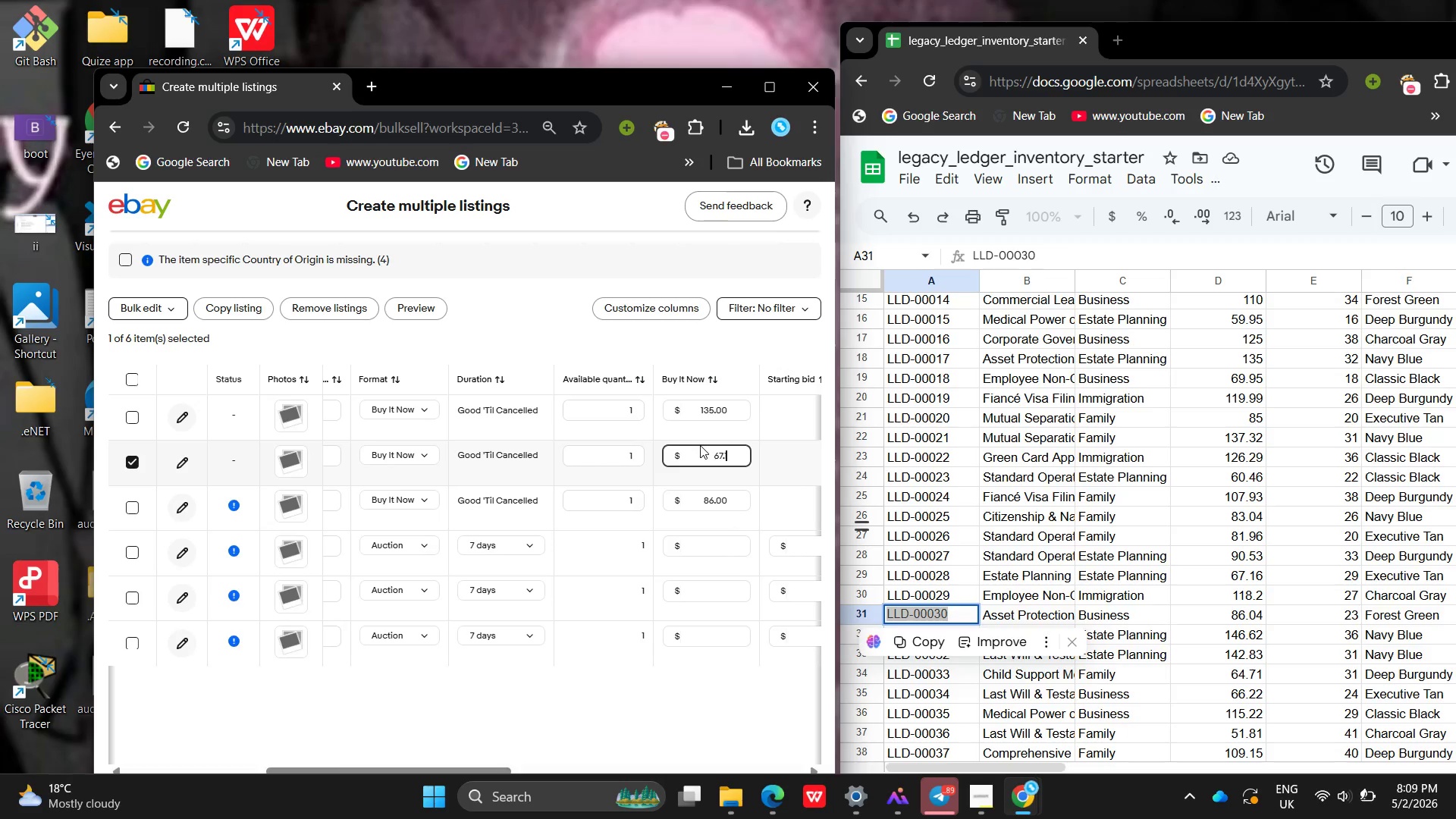 
key(1)
 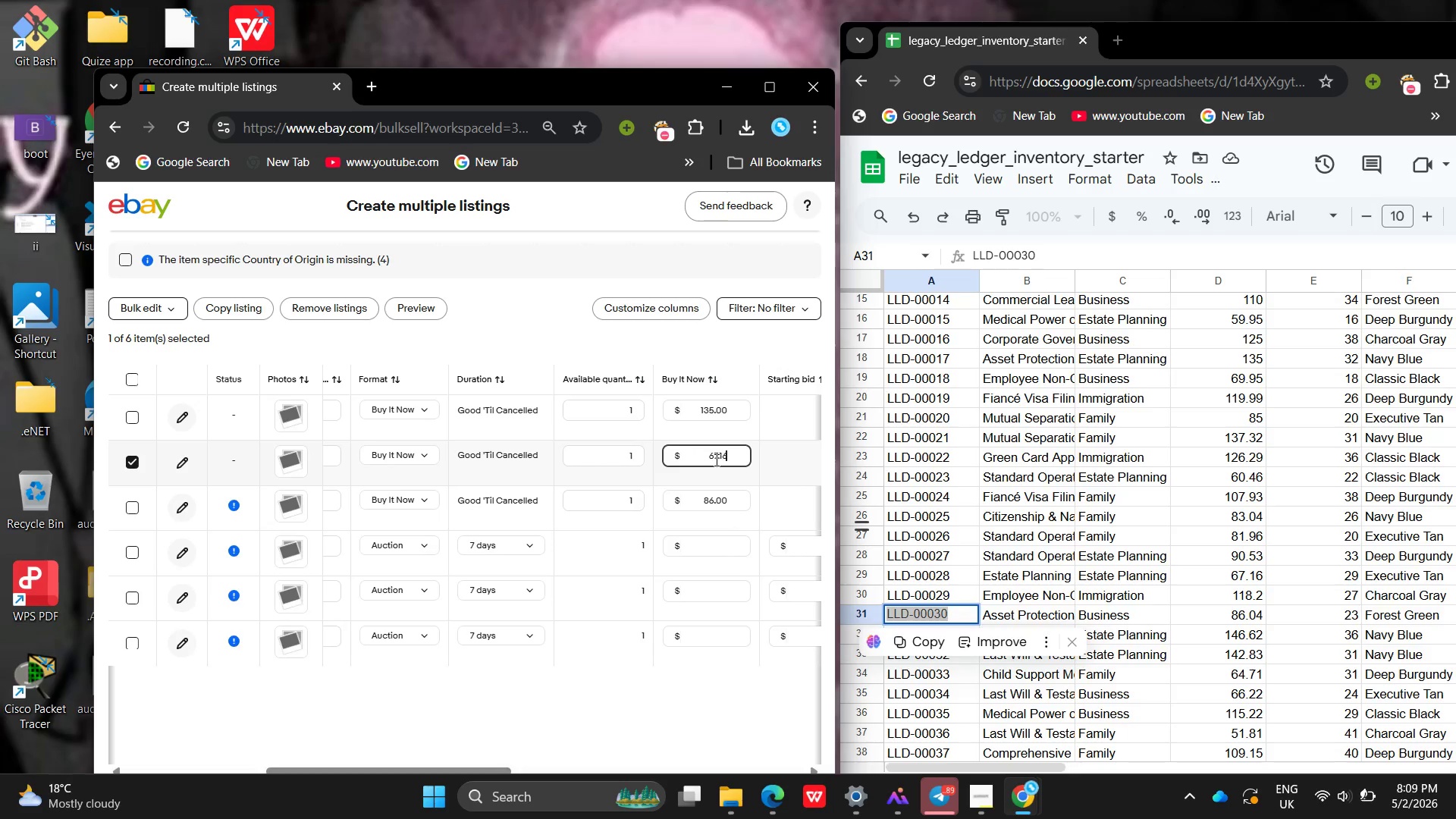 
key(6)
 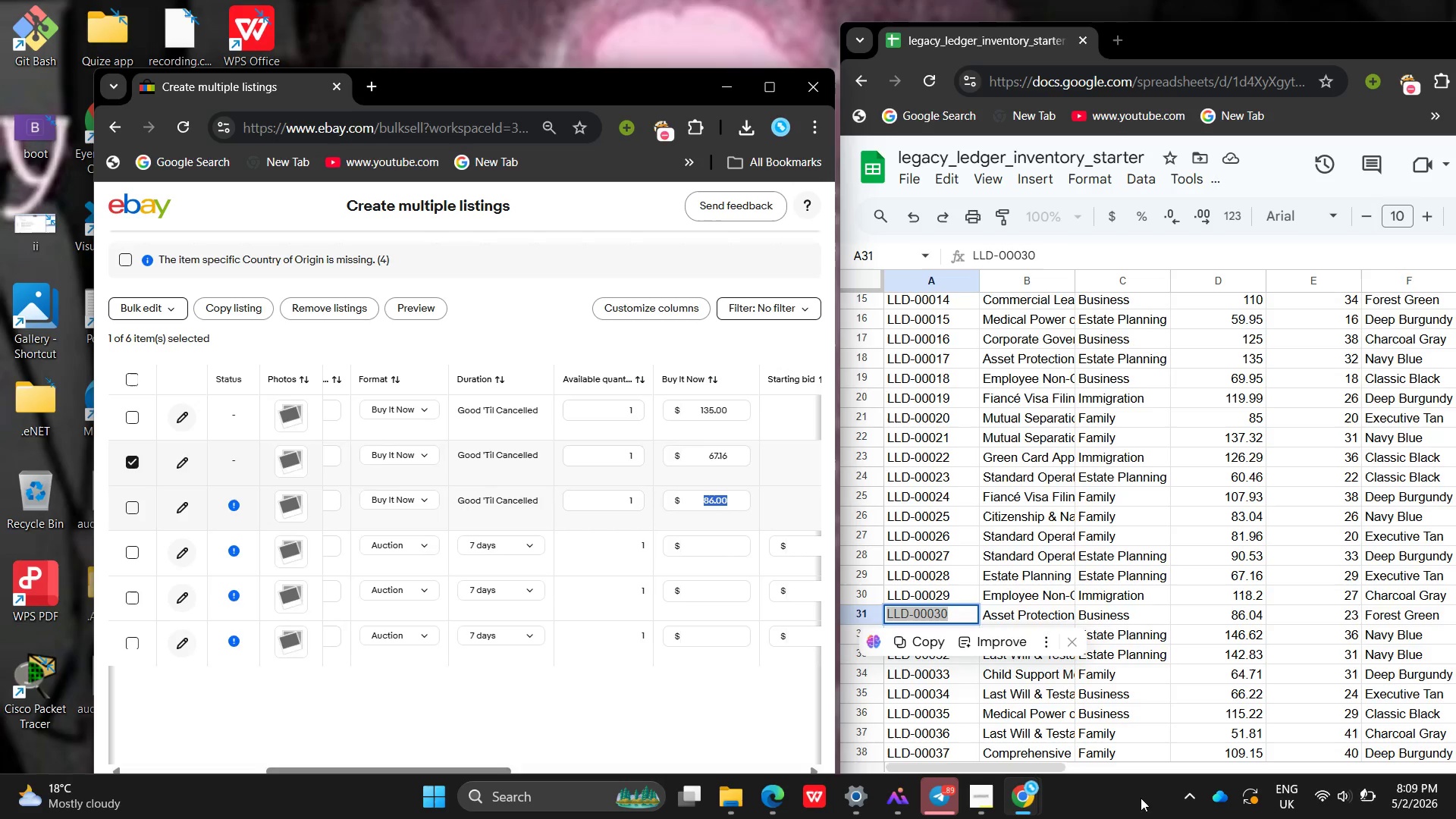 
key(Enter)
 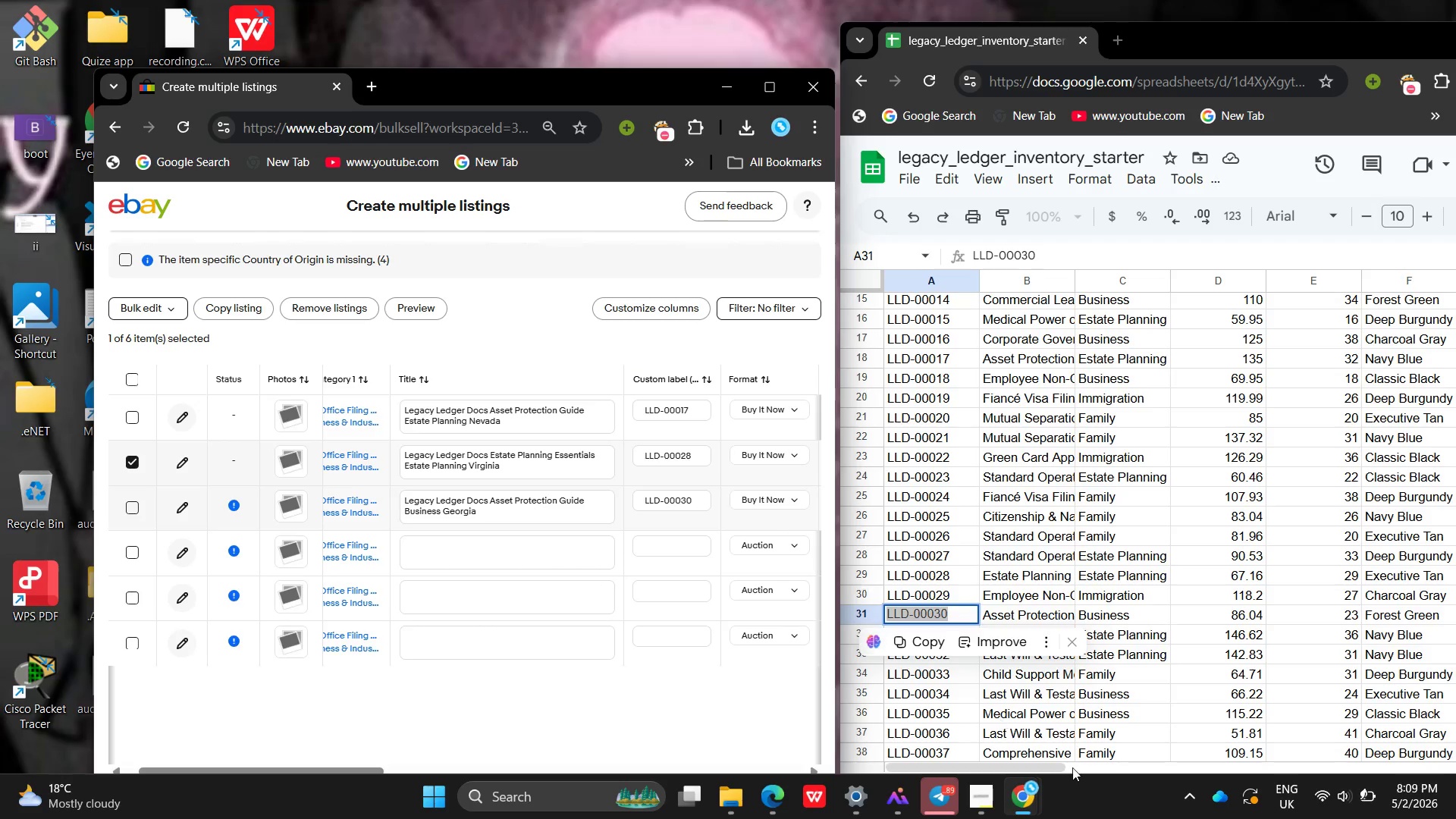 
left_click([992, 808])